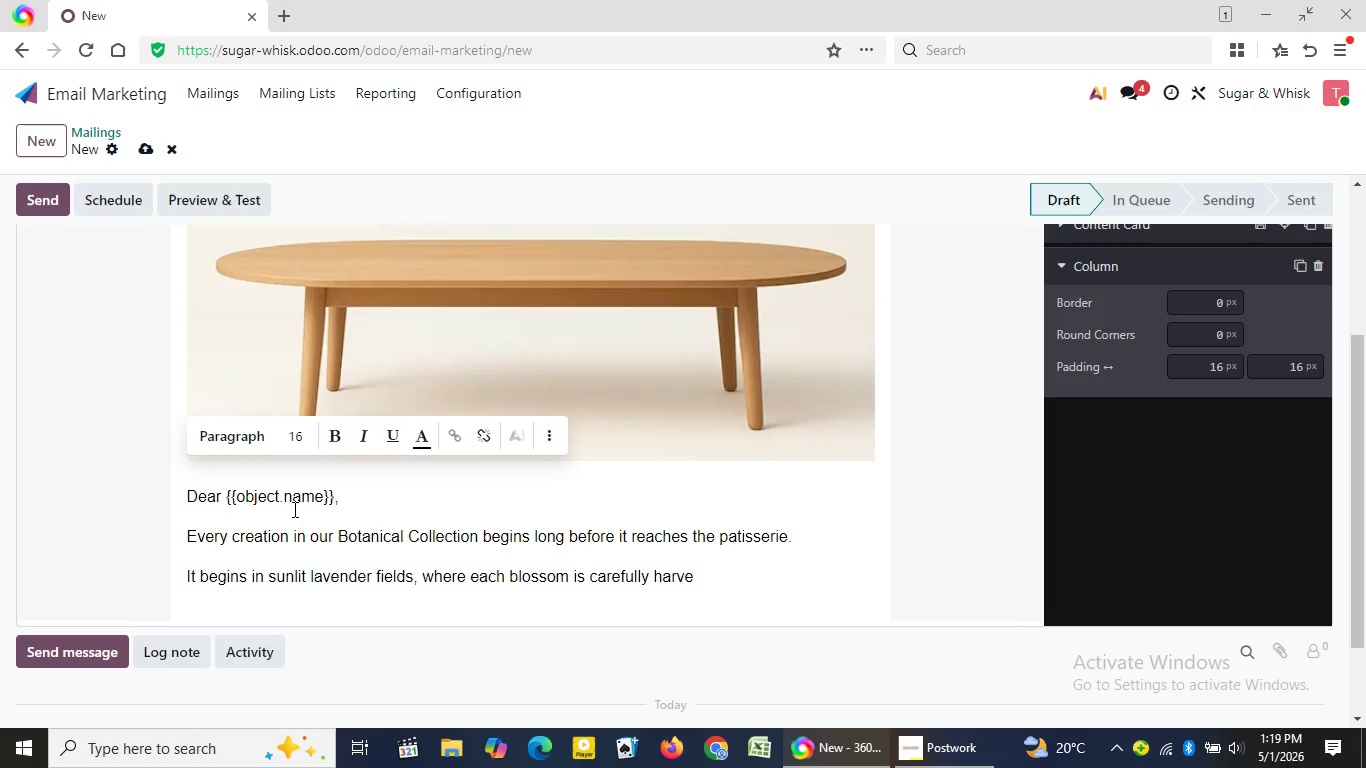 
type(sted at peak fragra)
 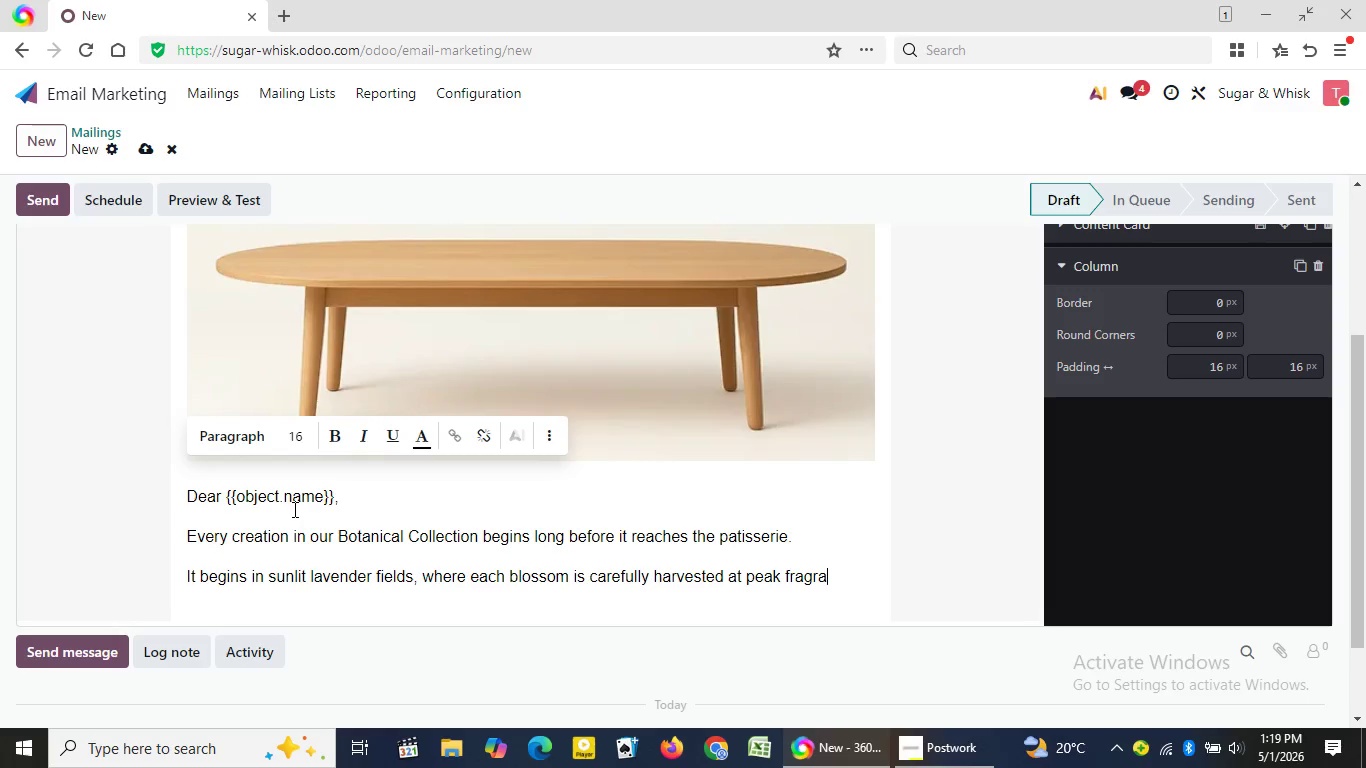 
wait(9.99)
 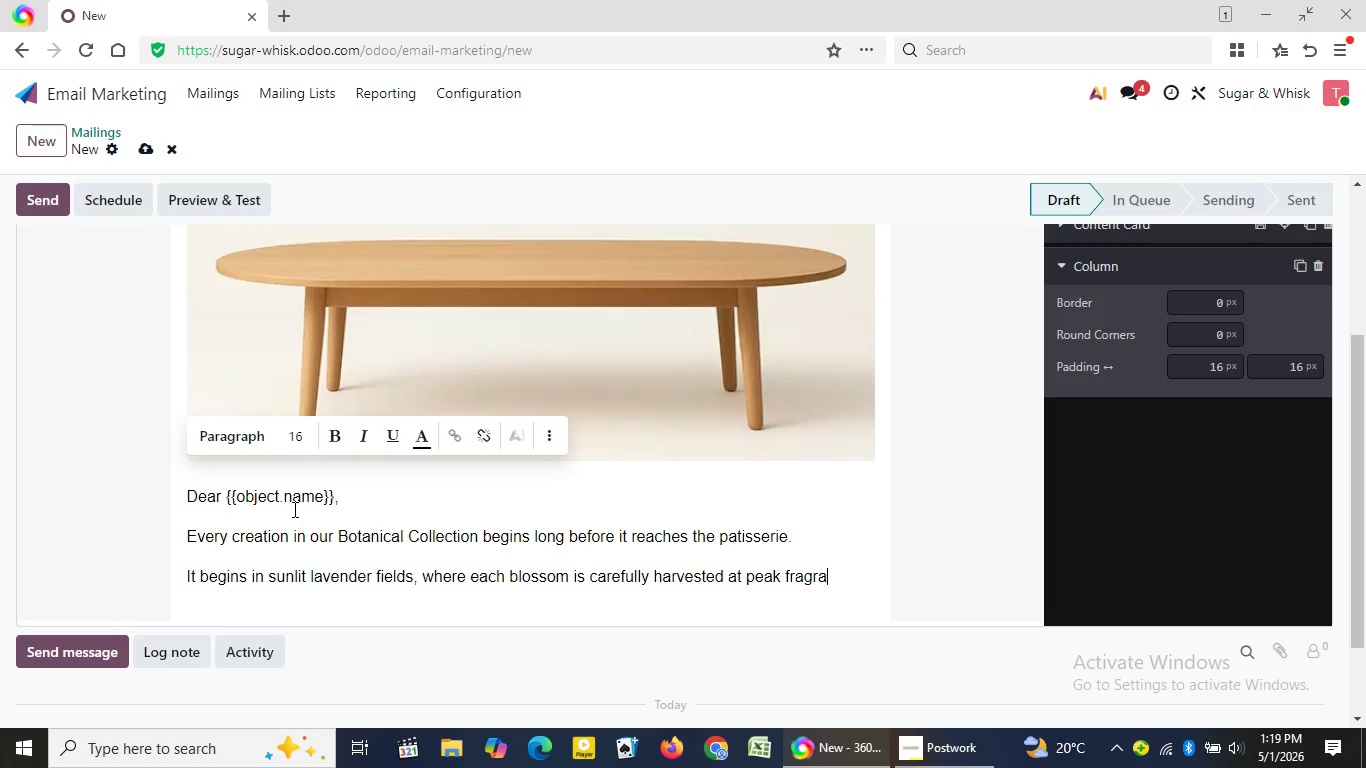 
type(nce. It)
 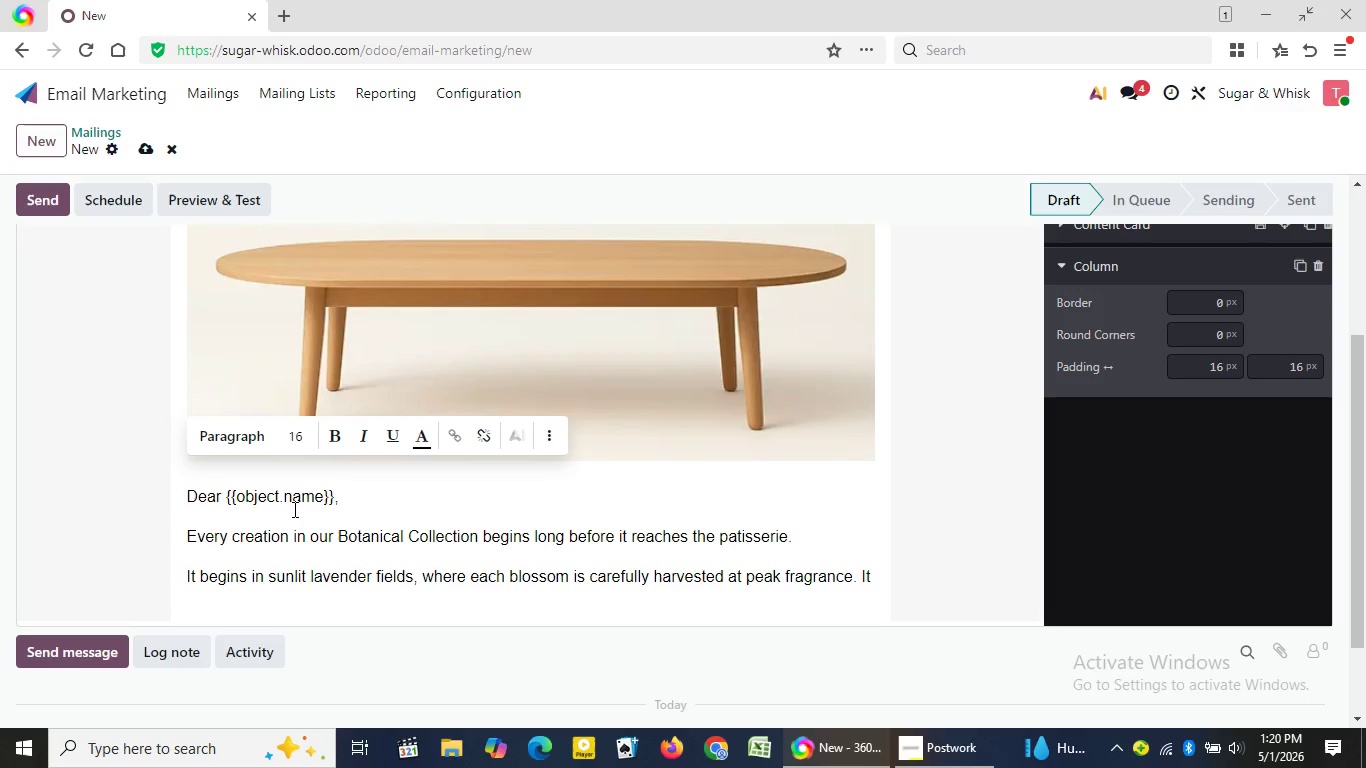 
type( contin)
 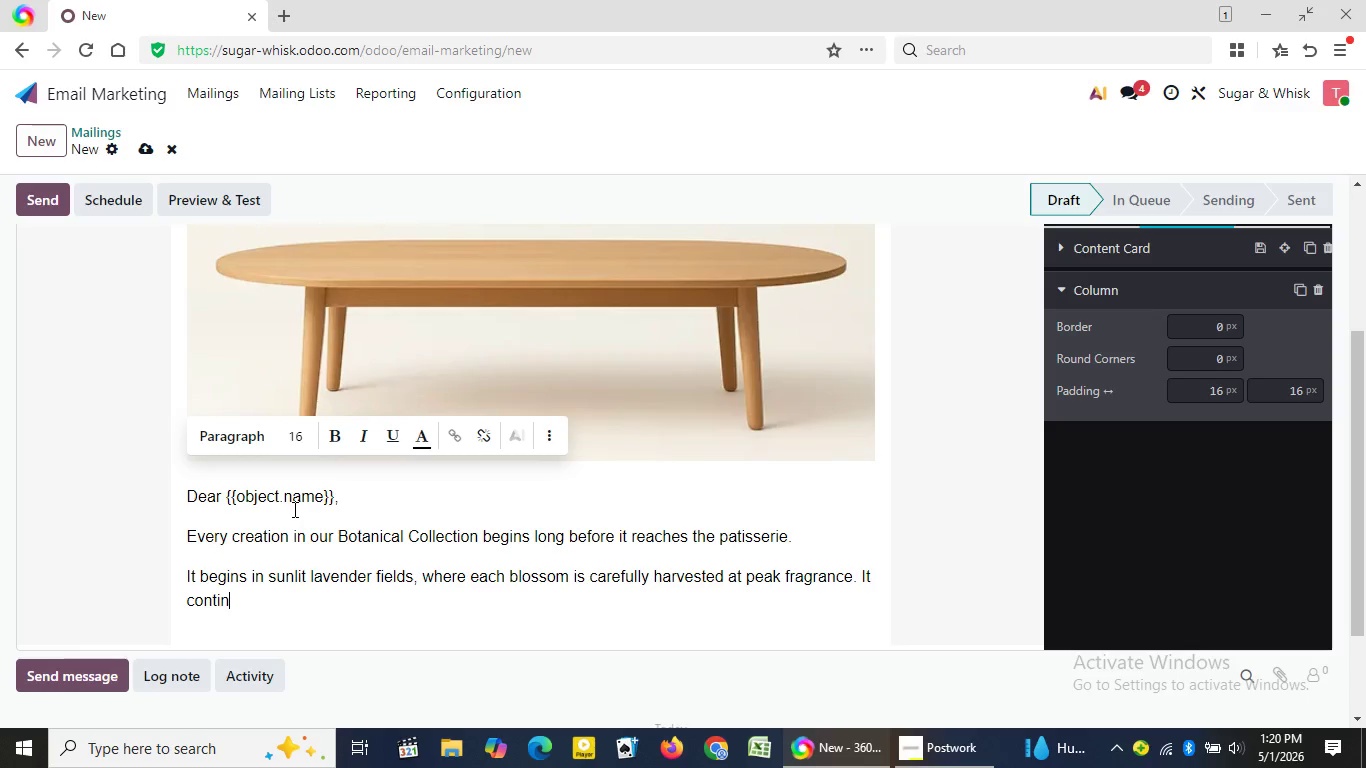 
wait(5.45)
 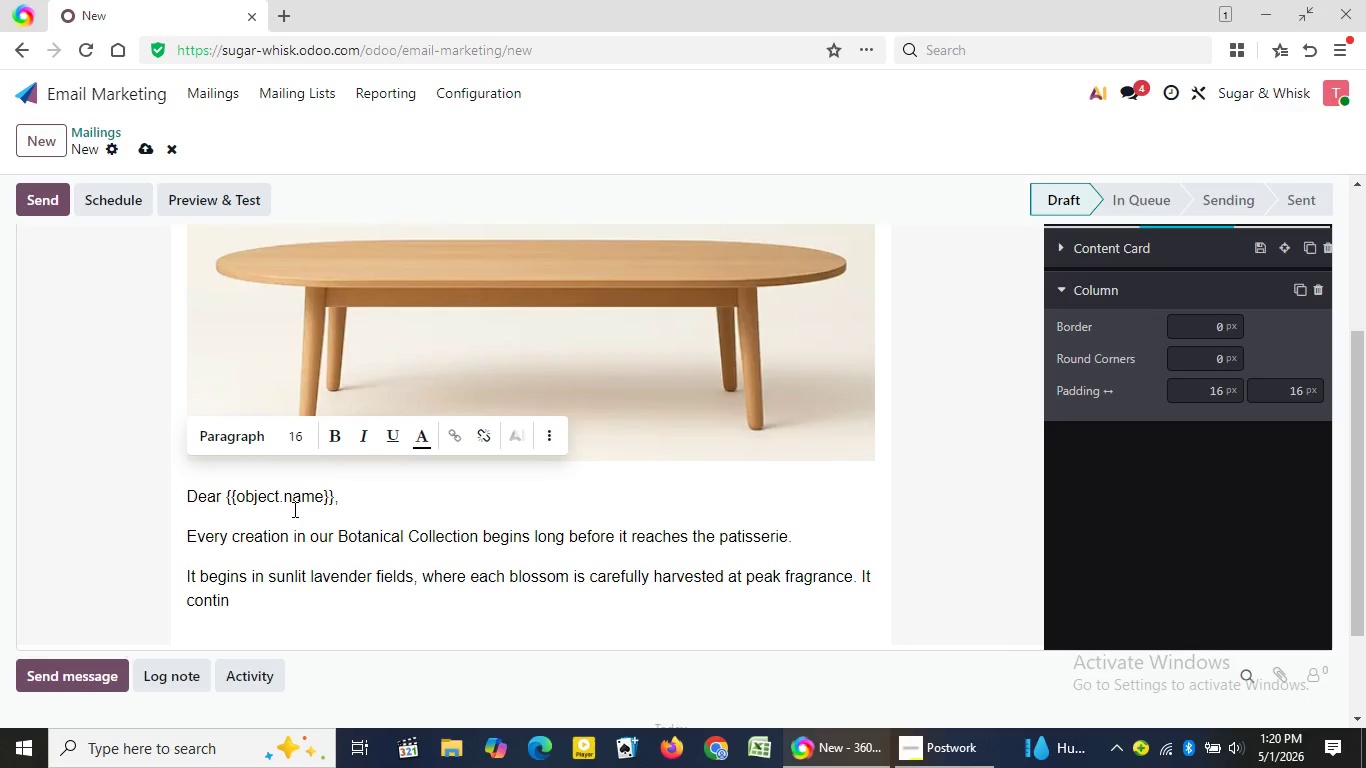 
type(ues with loca)
 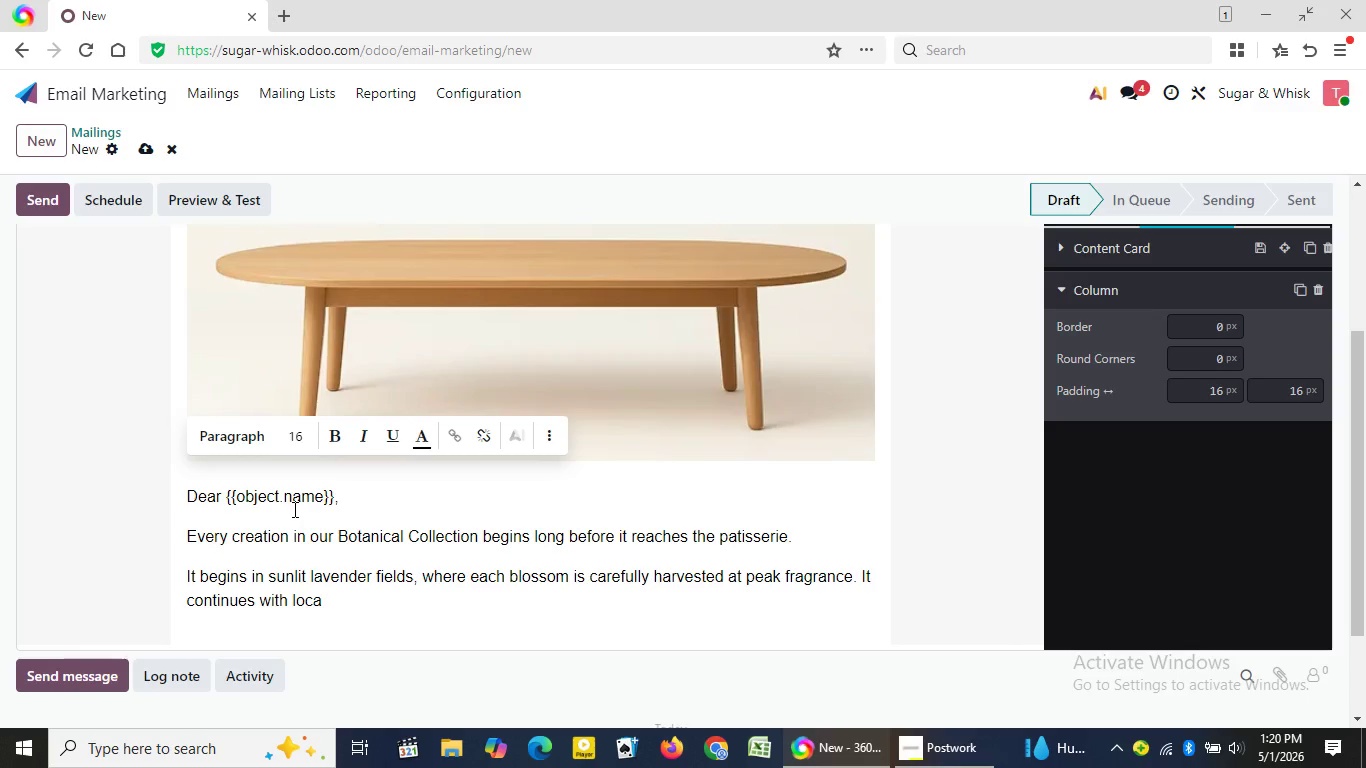 
type(lly sou)
 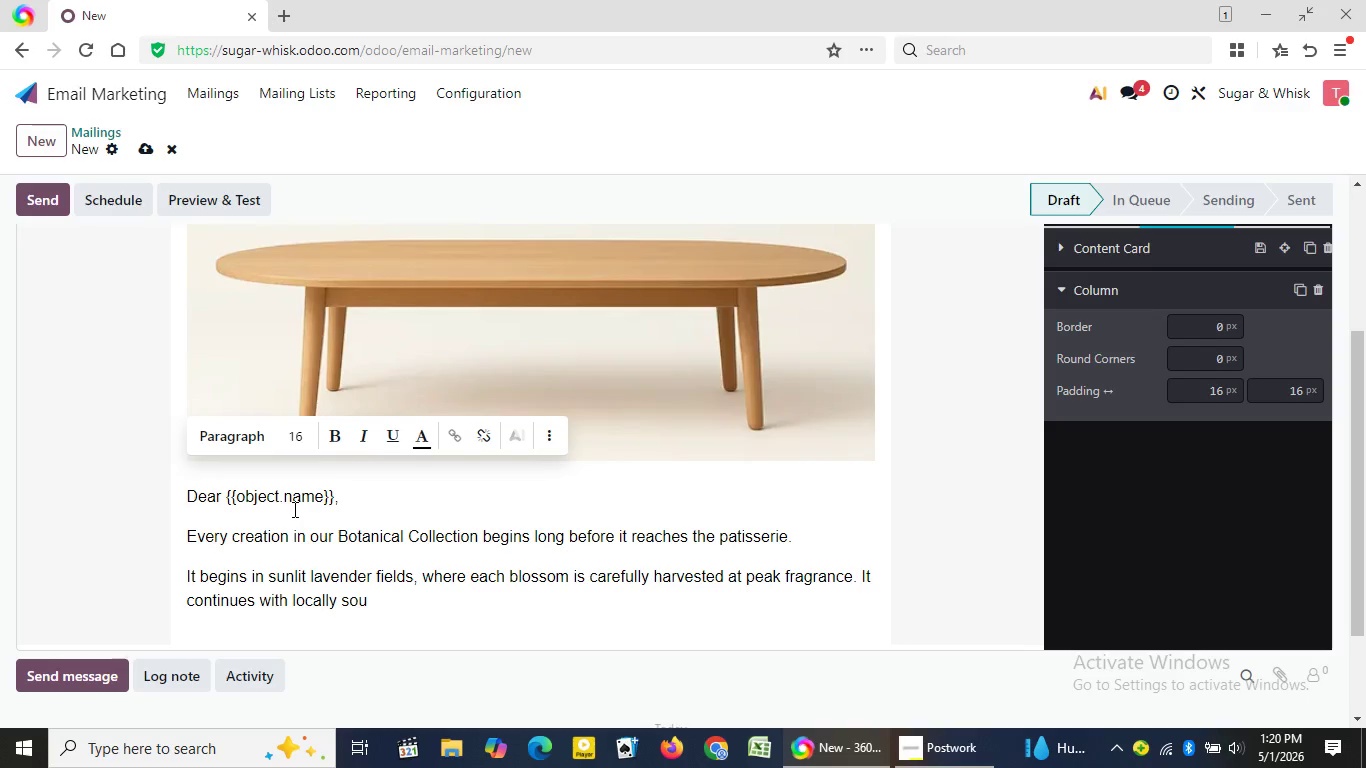 
type(rced, organic honey rich, )
key(Backspace)
type( gol)
 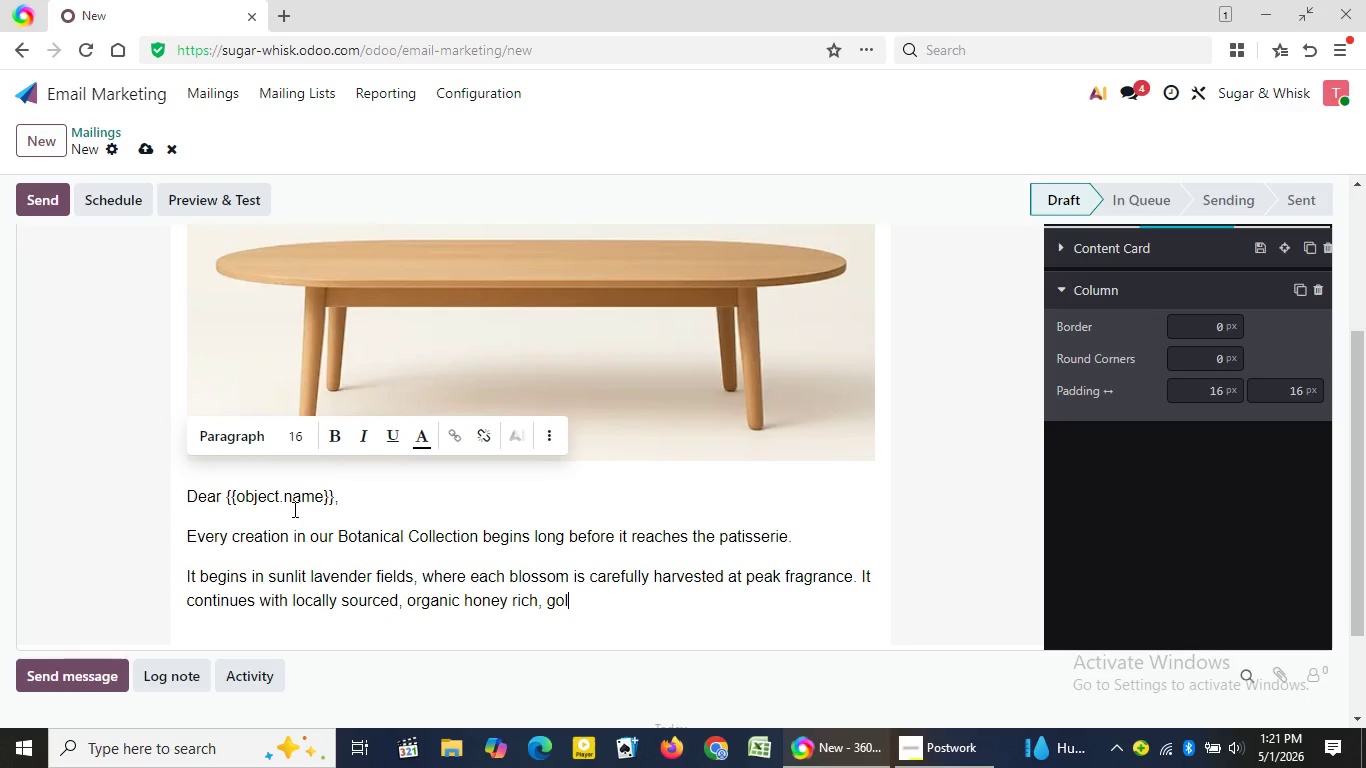 
type(de)
 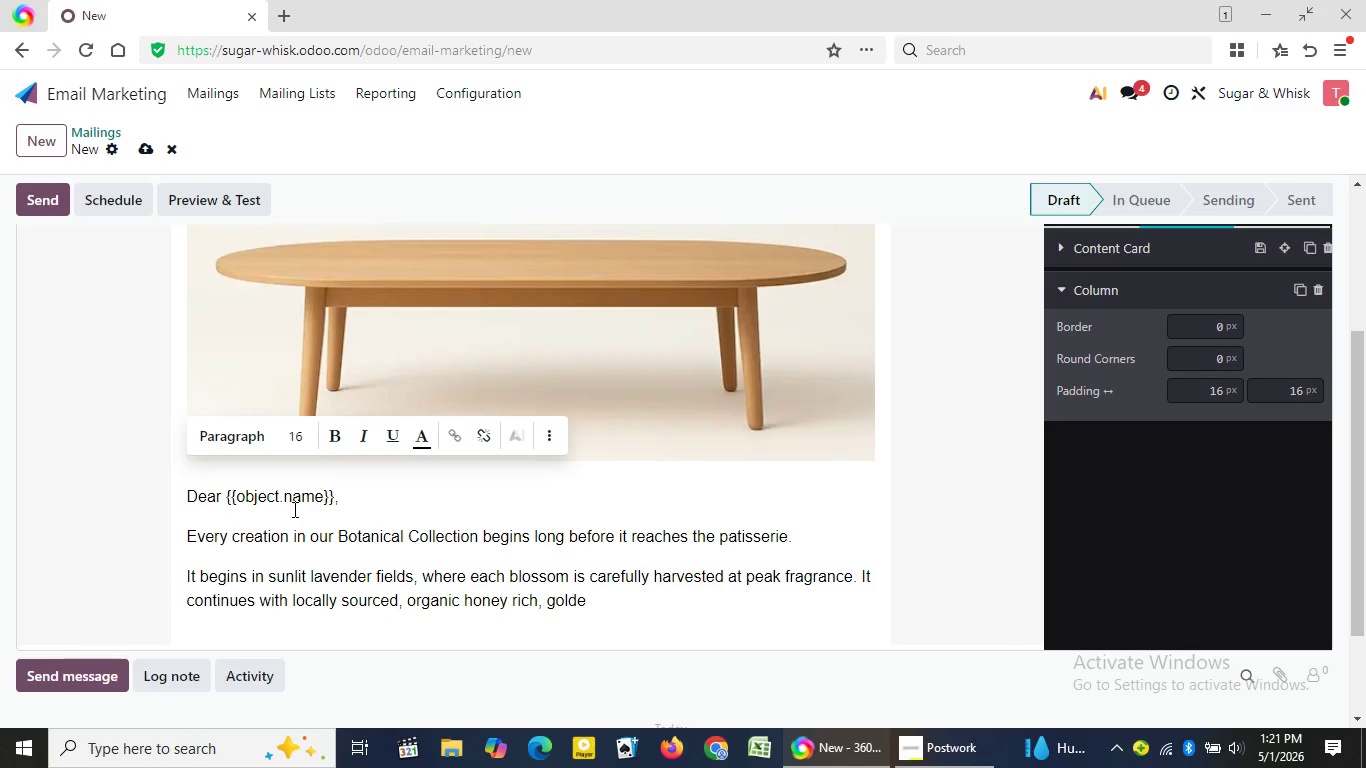 
type(n, and impossibly smo)
 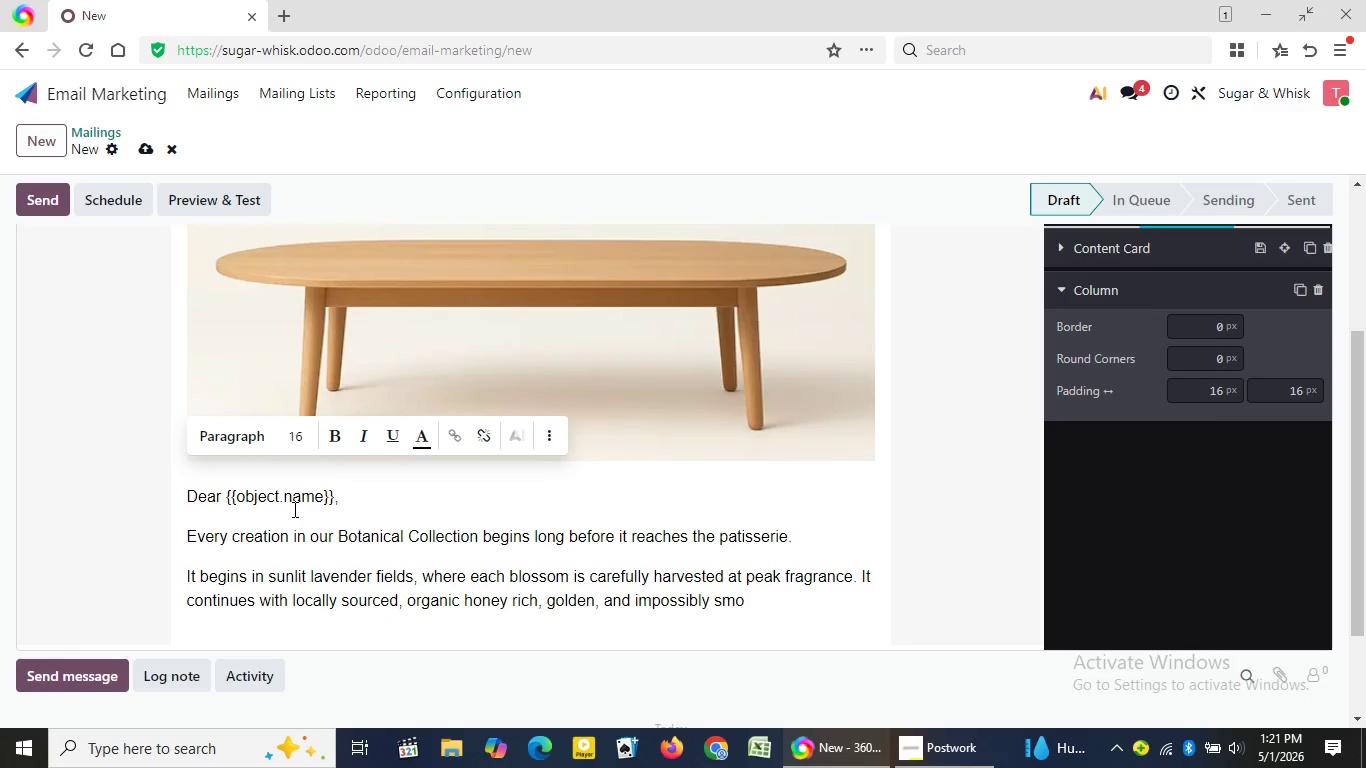 
type(ot)
 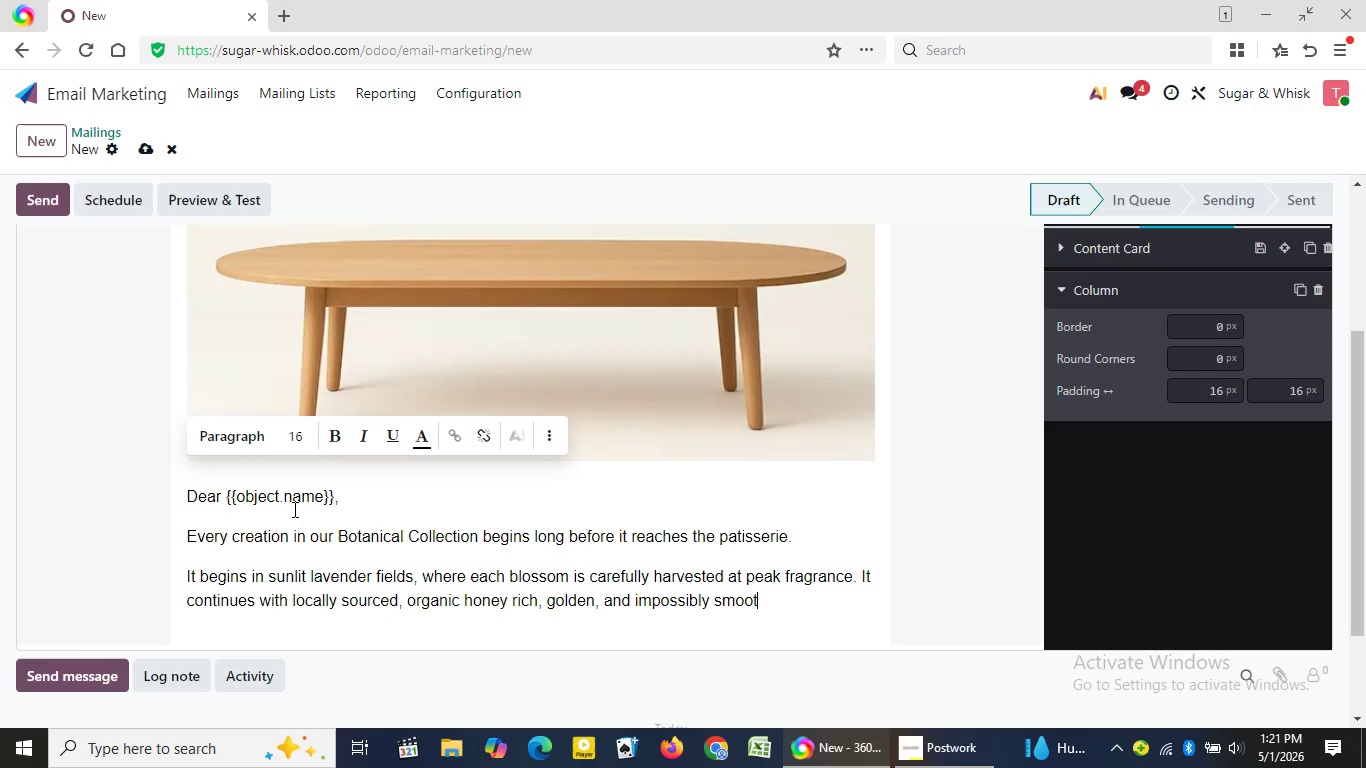 
key(H)
 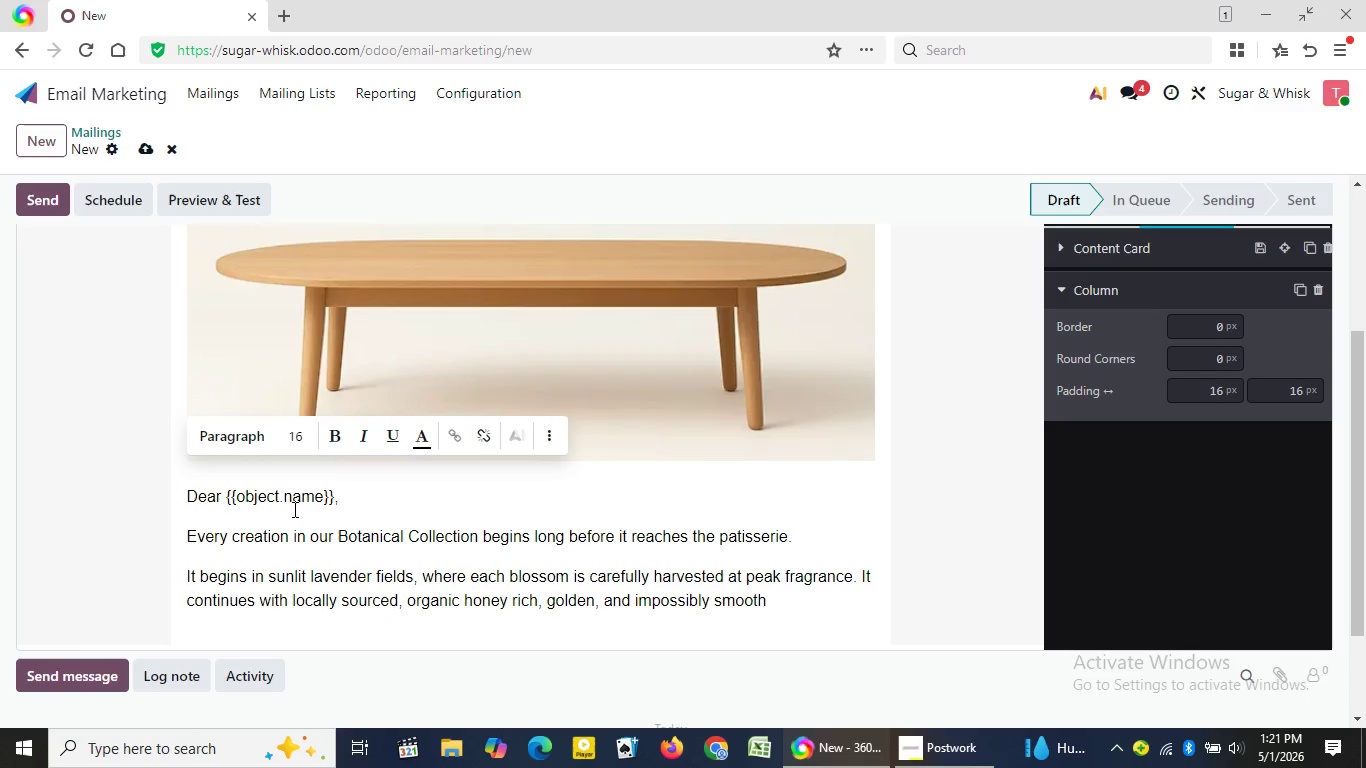 
key(Period)
 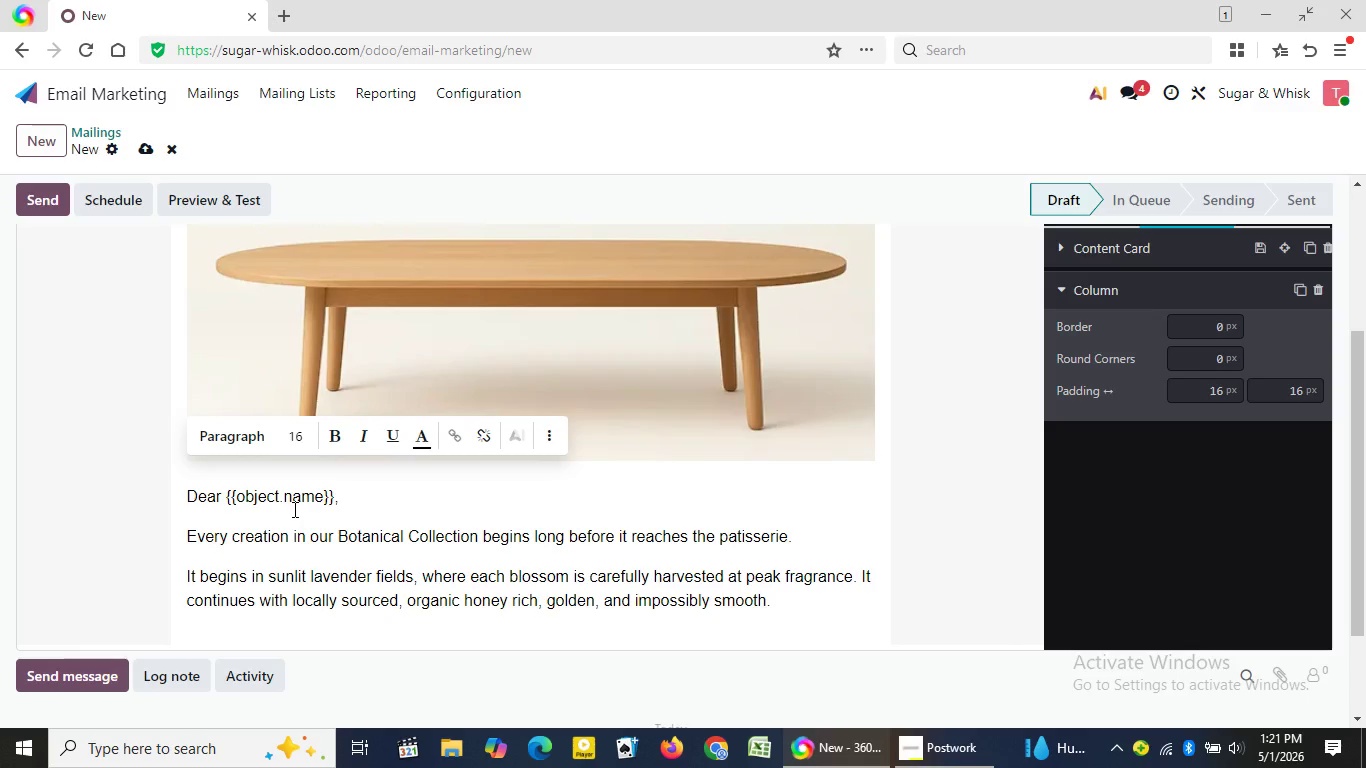 
key(Enter)
 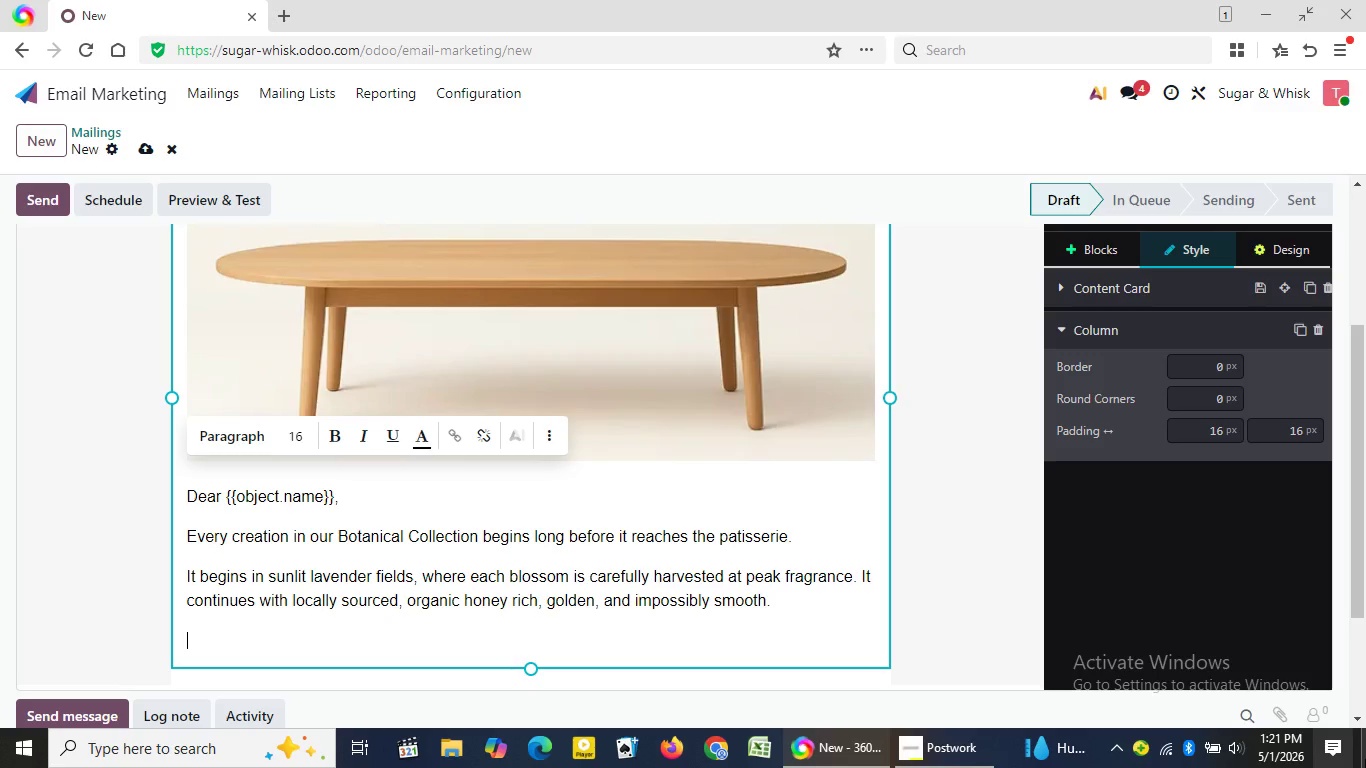 
wait(5.09)
 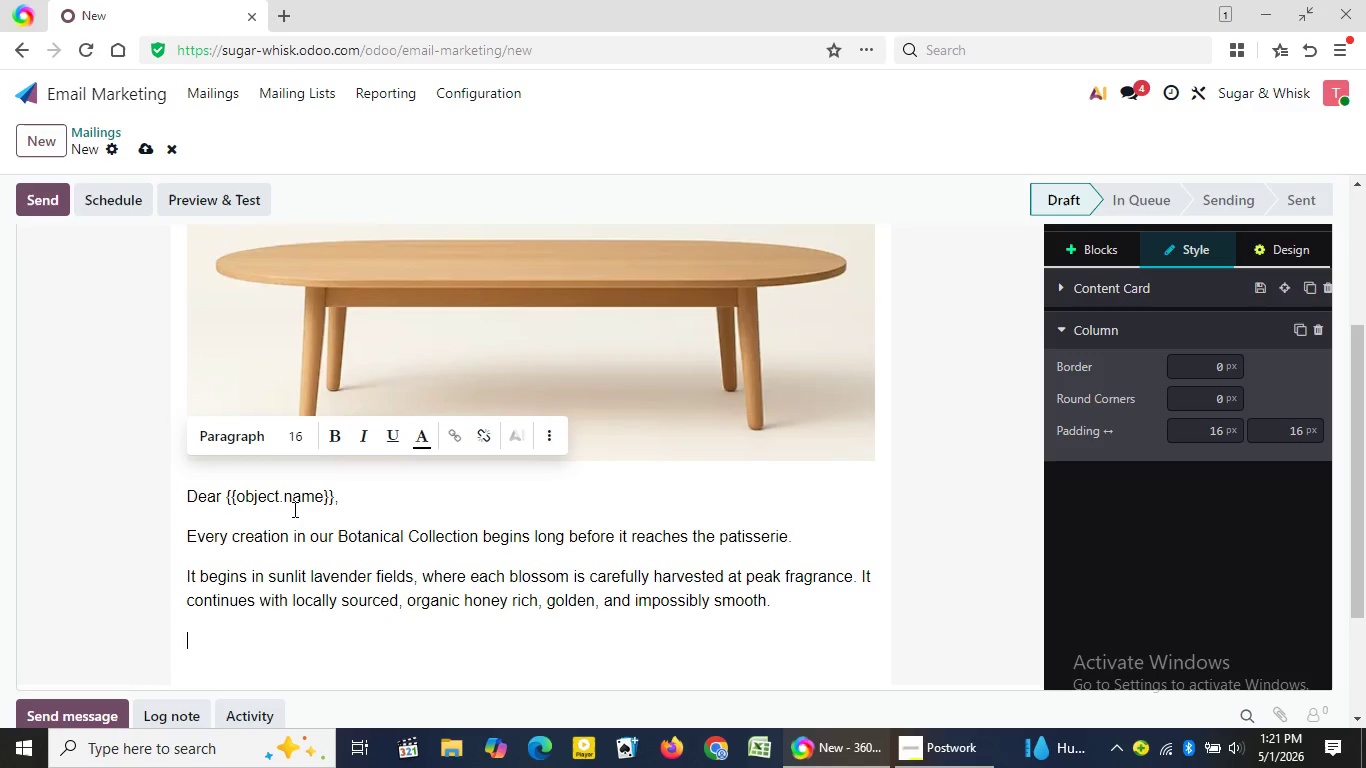 
left_click_drag(start_coordinate=[1354, 721], to_coordinate=[1353, 726])
 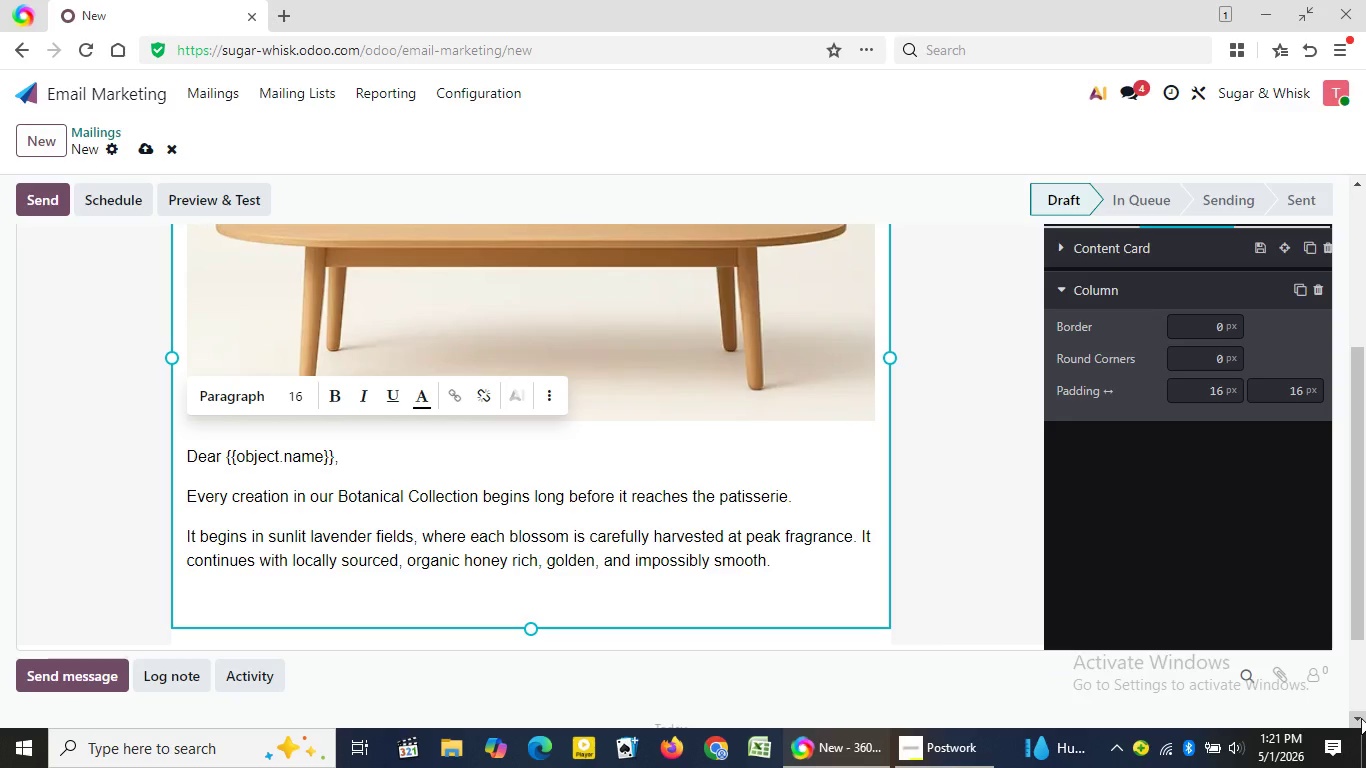 
double_click([1361, 718])
 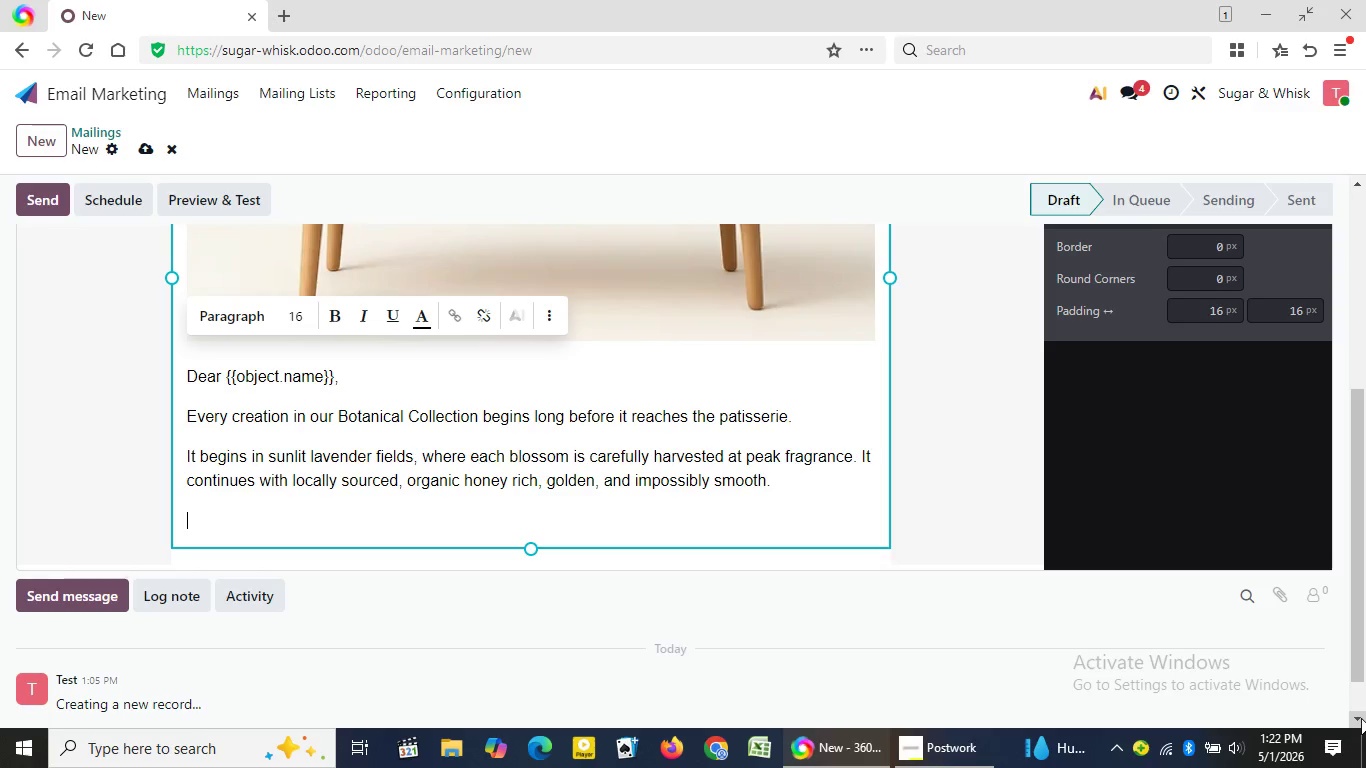 
wait(6.16)
 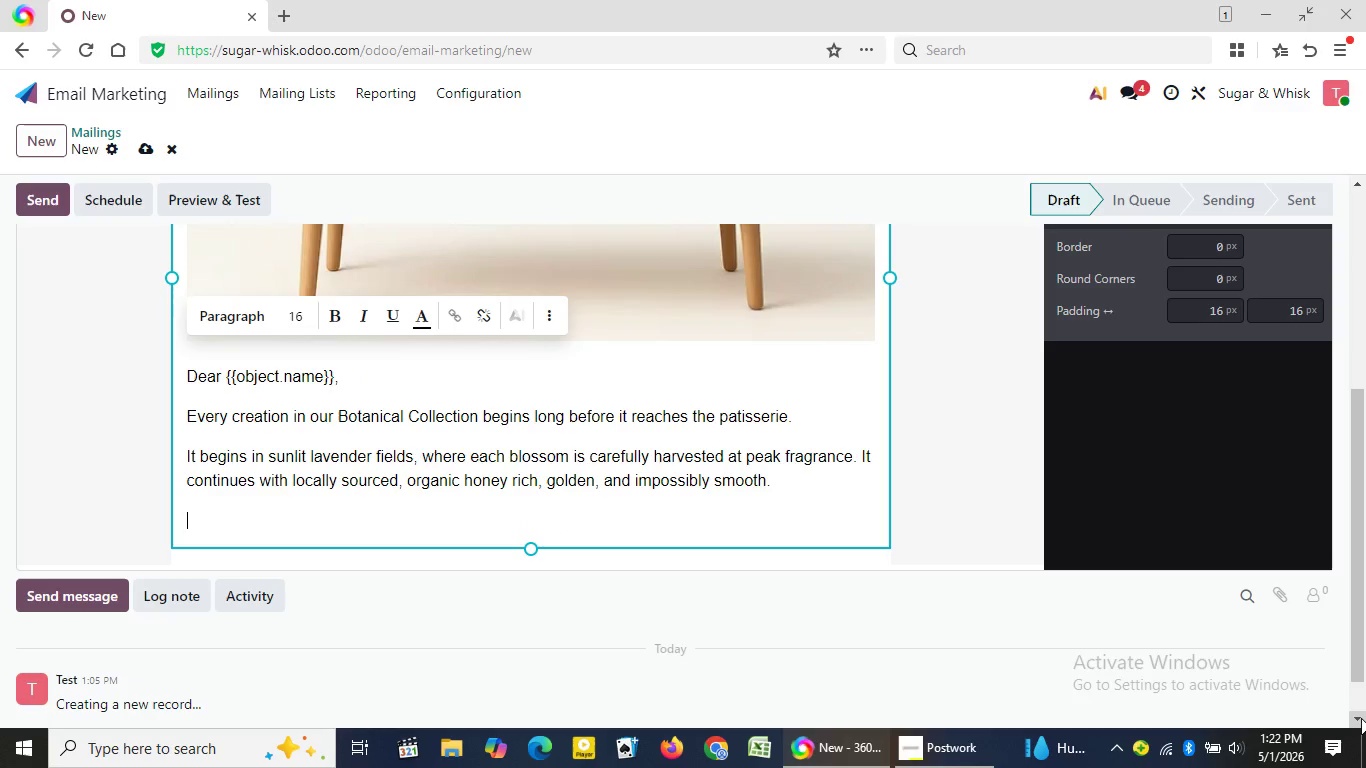 
type(For those who favor {{obj)
 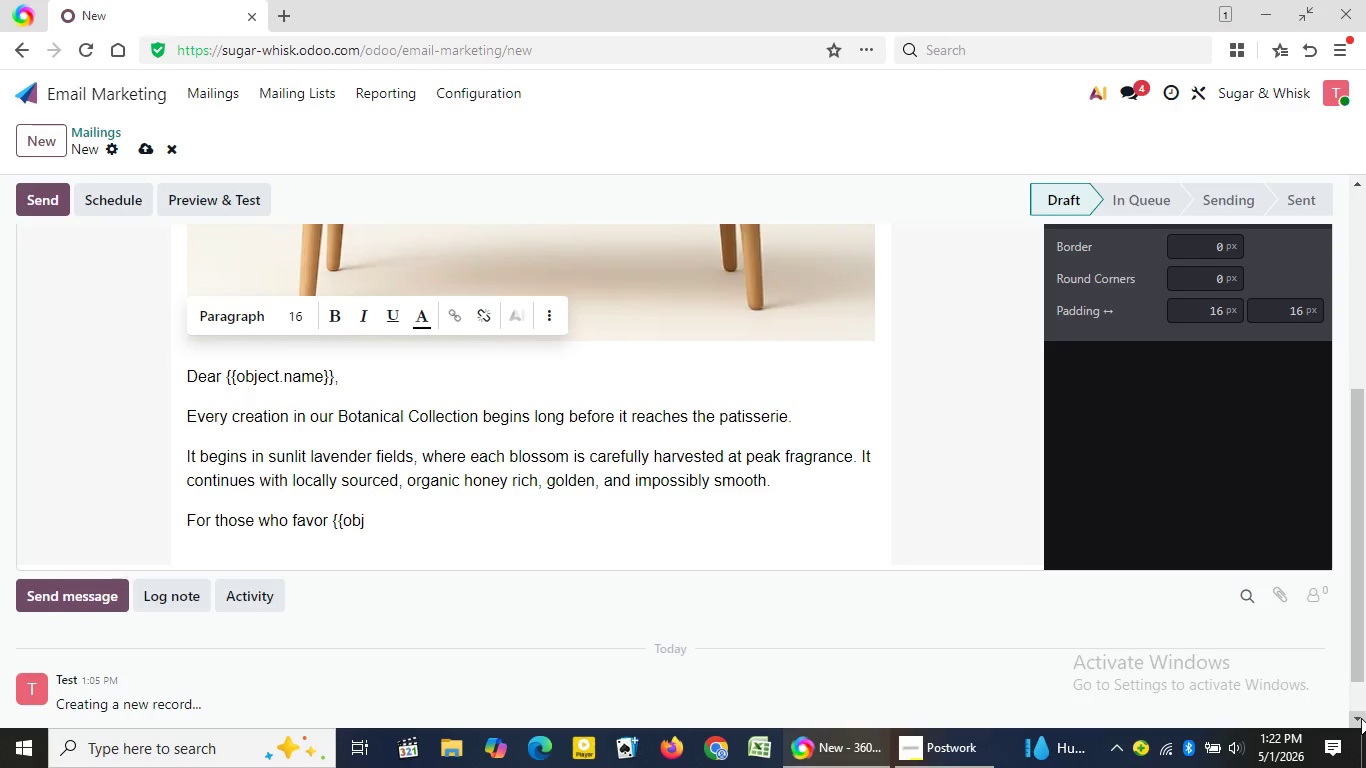 
type(ect)
 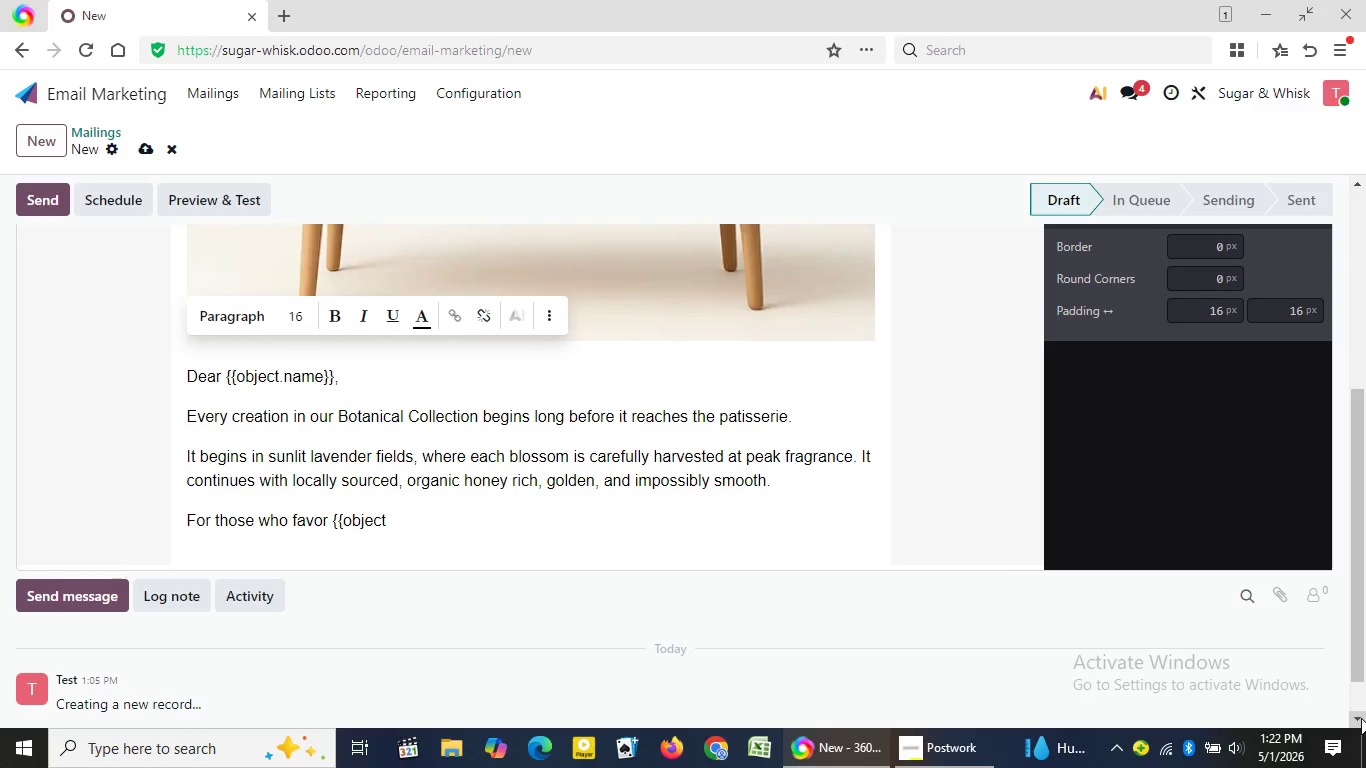 
type(.fav)
 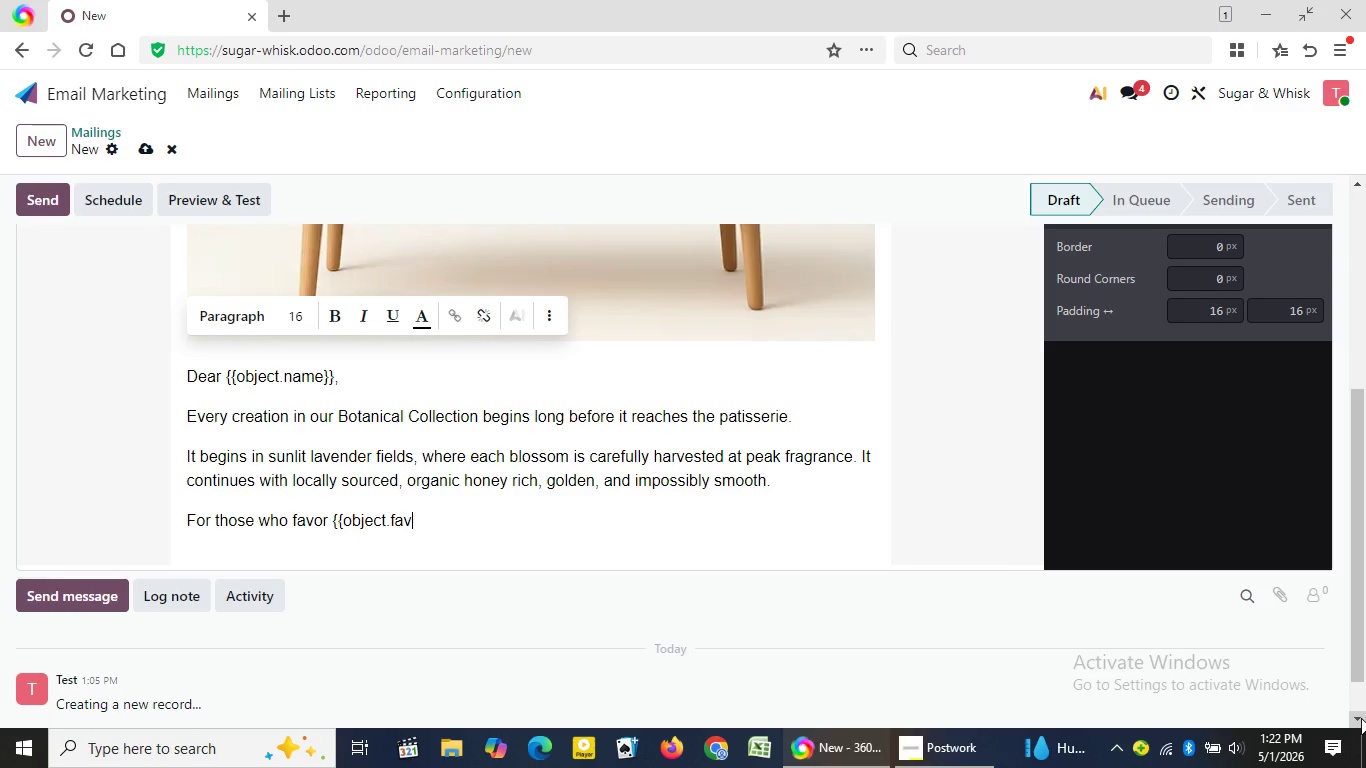 
type(orite_dessert_categp)
key(Backspace)
type(ory}}, we've taken special care to ensure ea)
 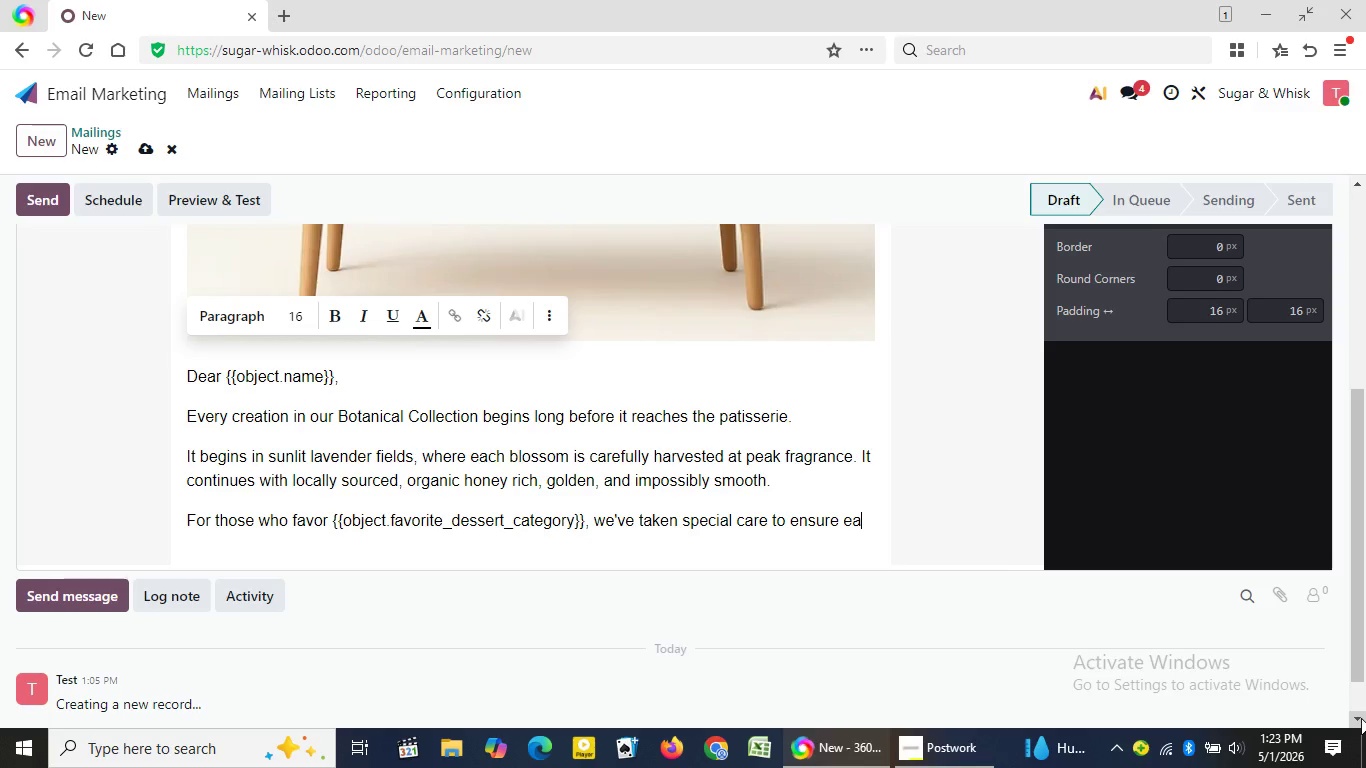 
wait(37.64)
 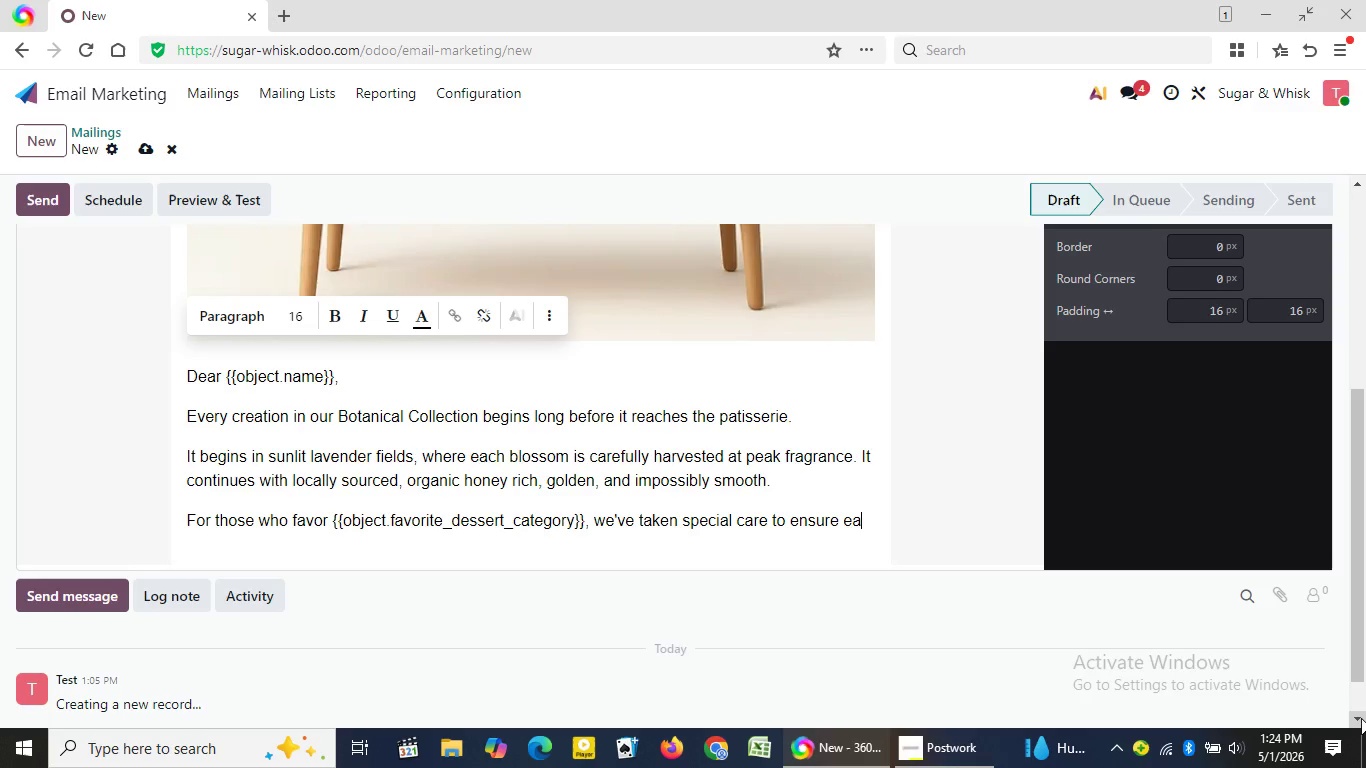 
type(ch)
 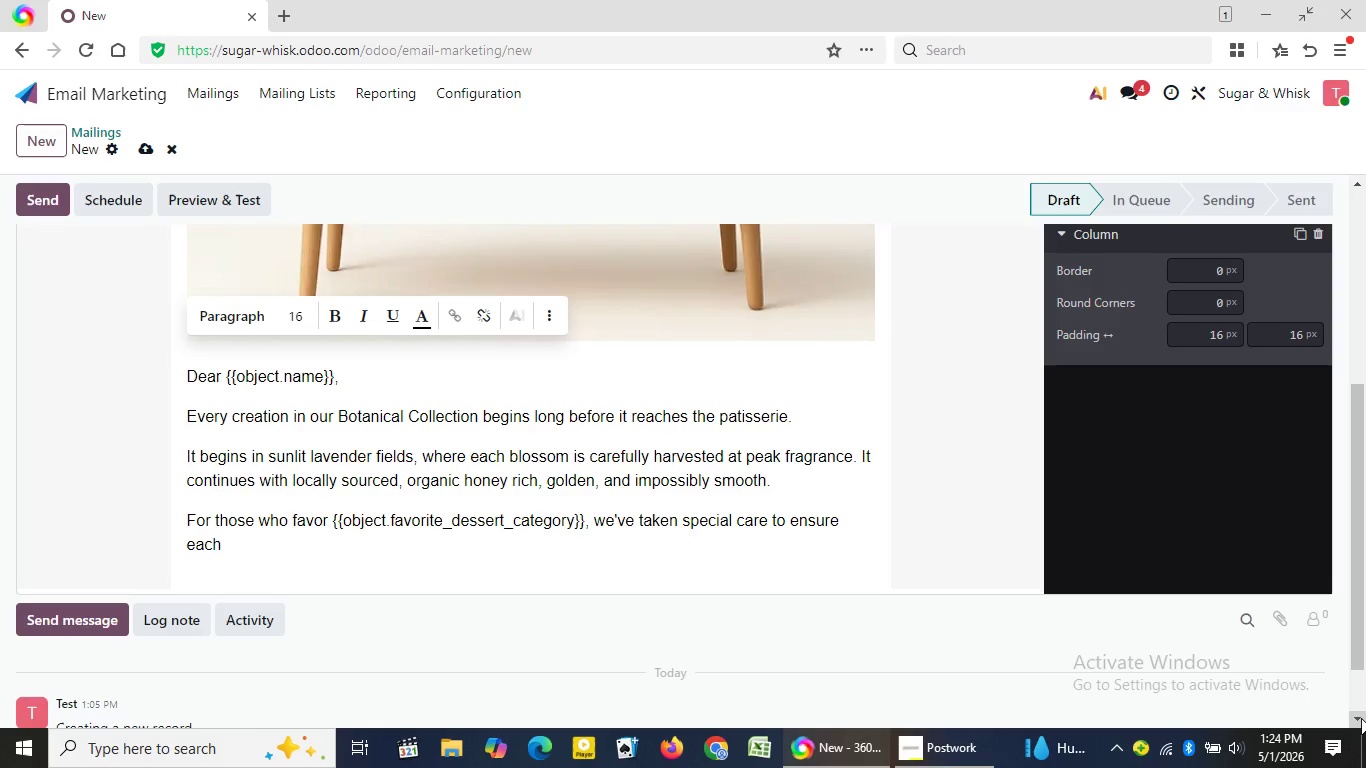 
wait(5.19)
 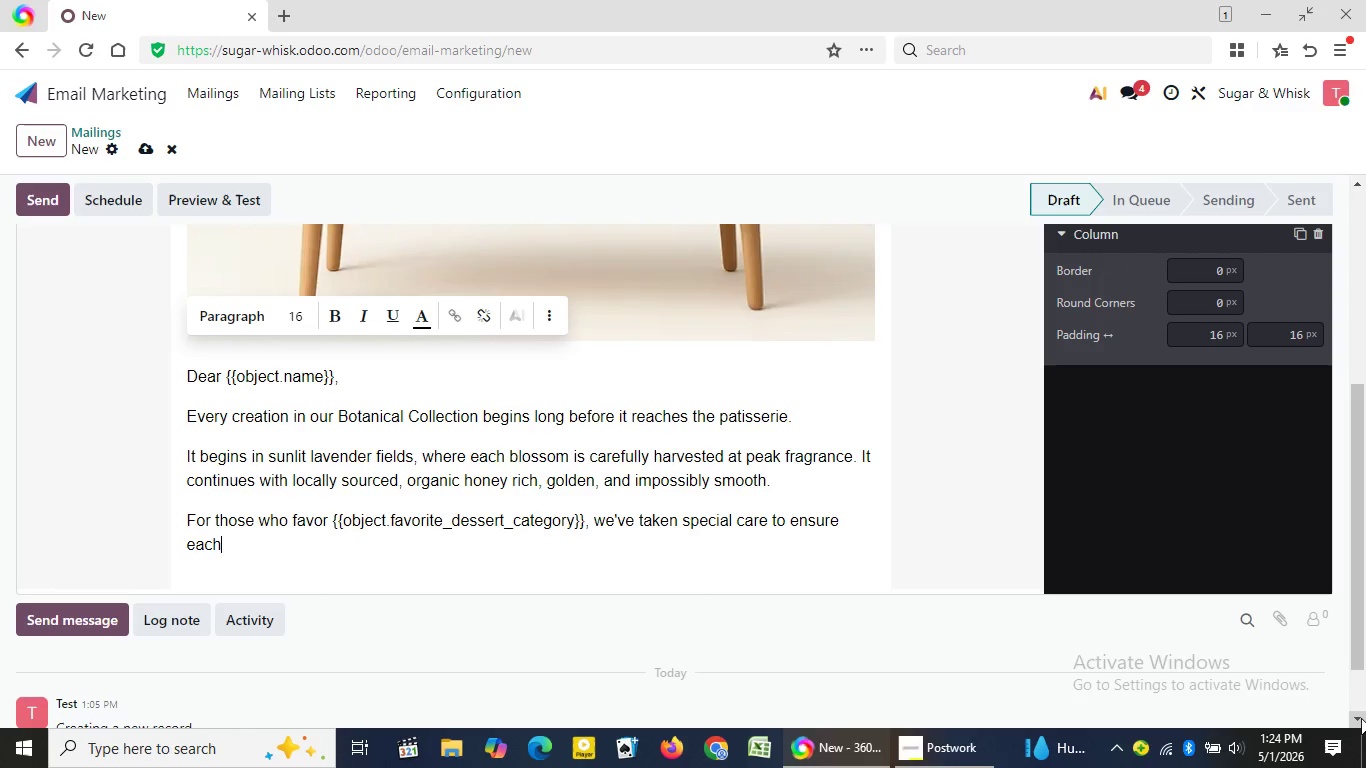 
type( bit)
 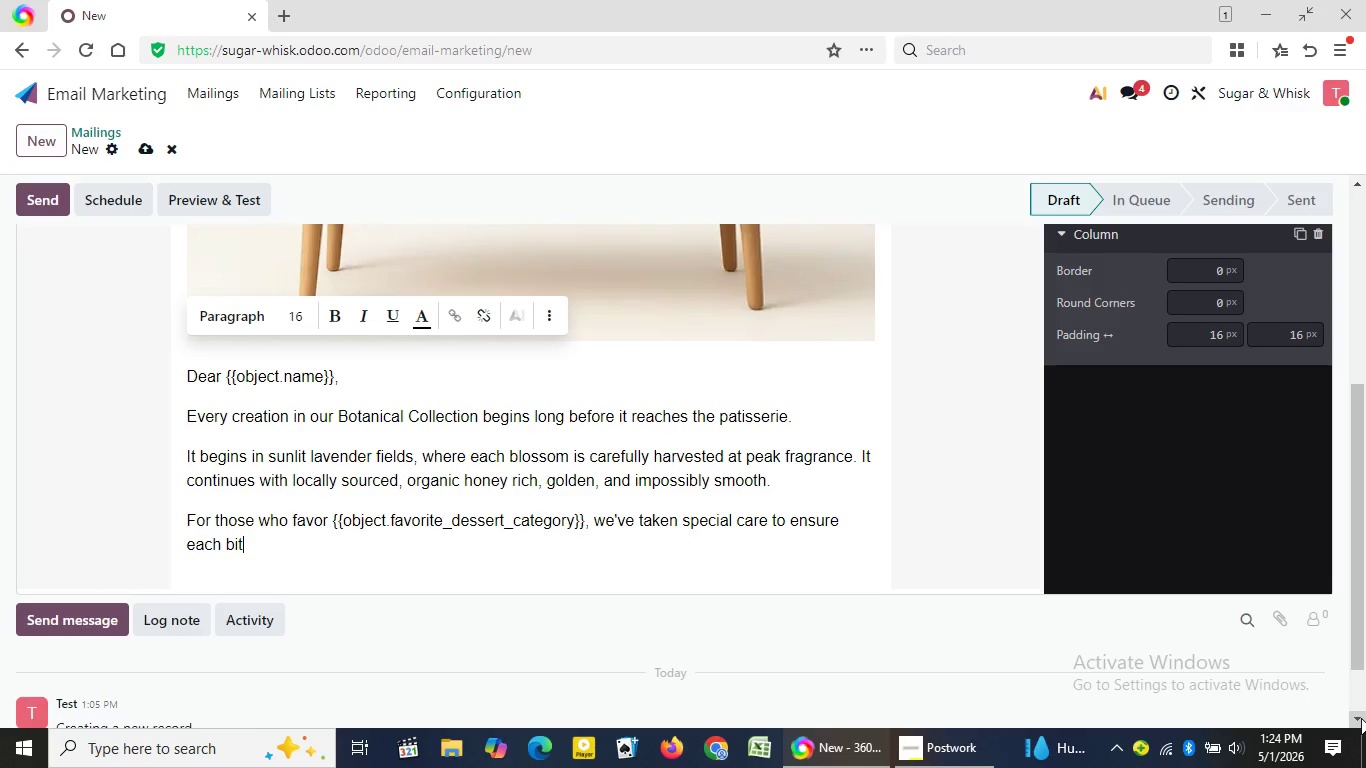 
wait(20.66)
 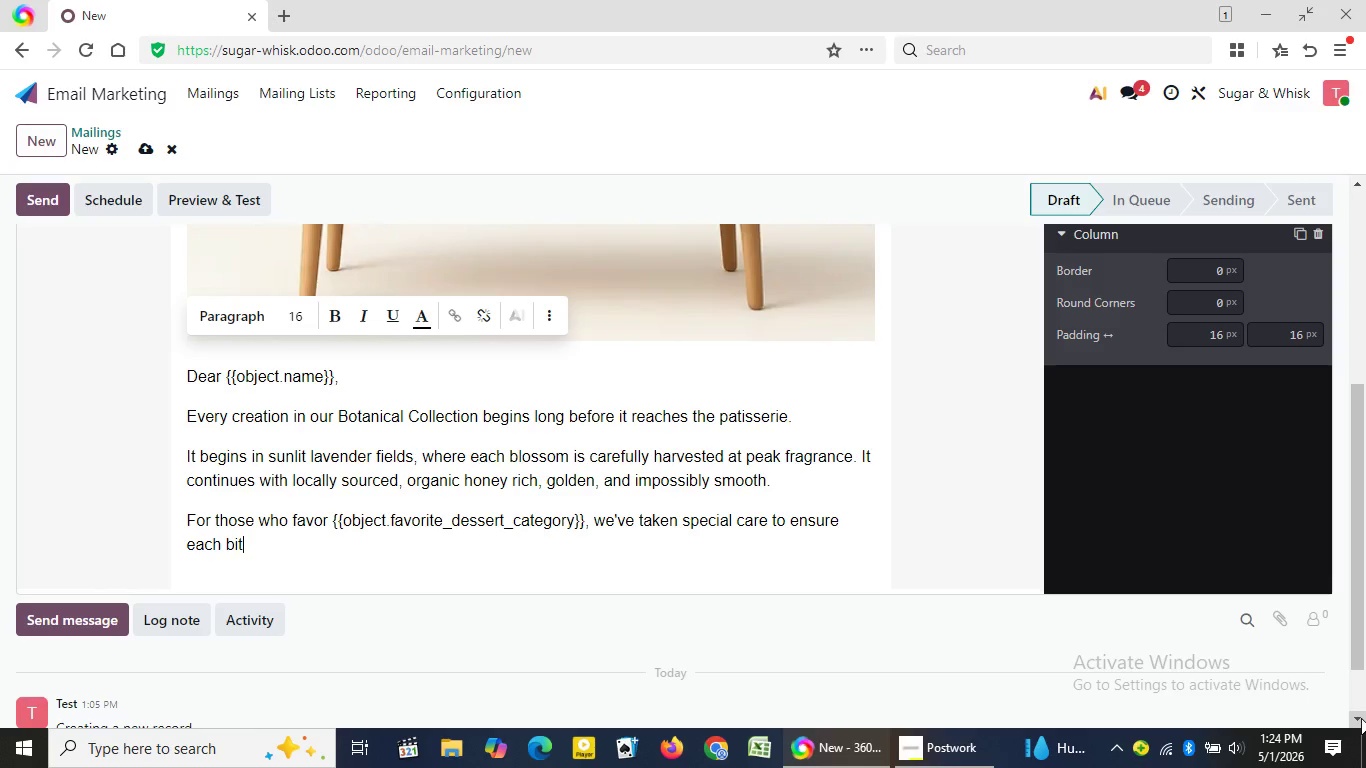 
type(e reflec)
 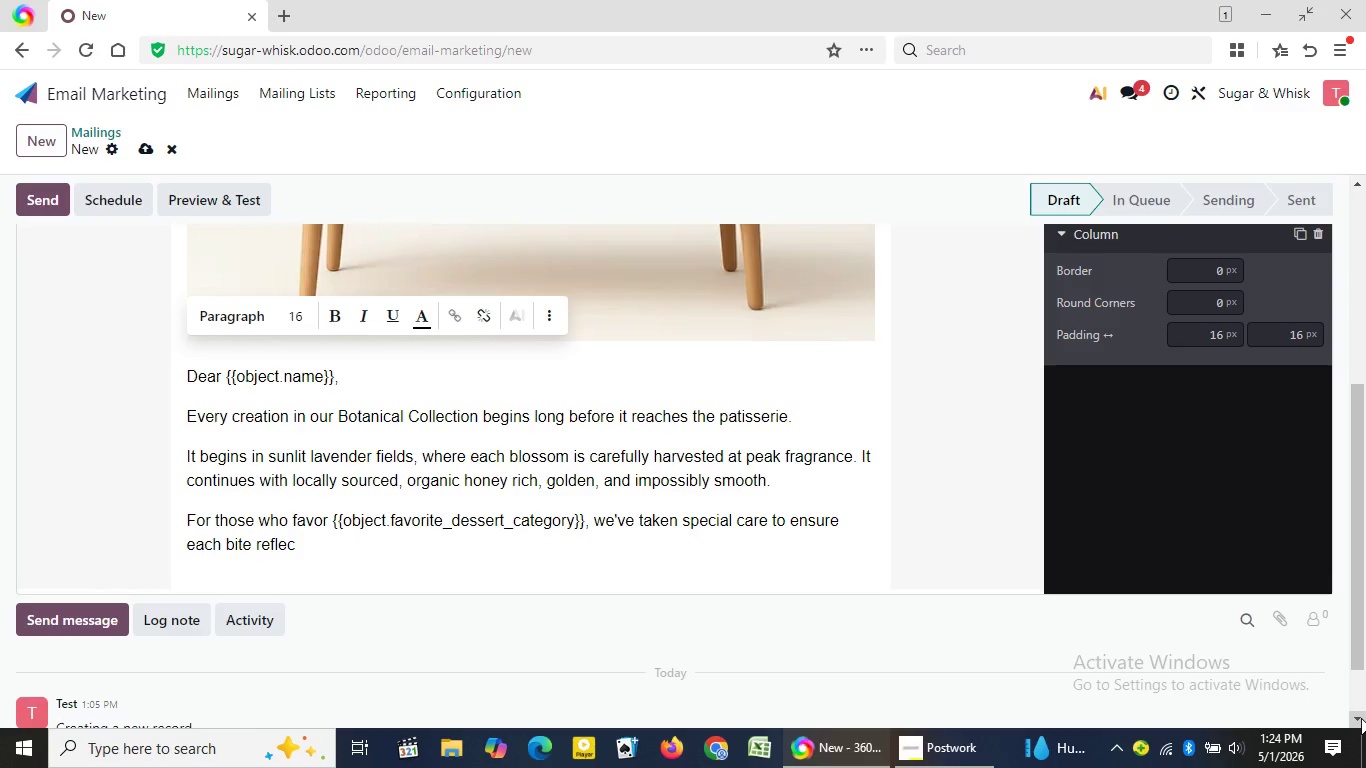 
type(ts bp)
key(Backspace)
type(oth artisry)
key(Backspace)
 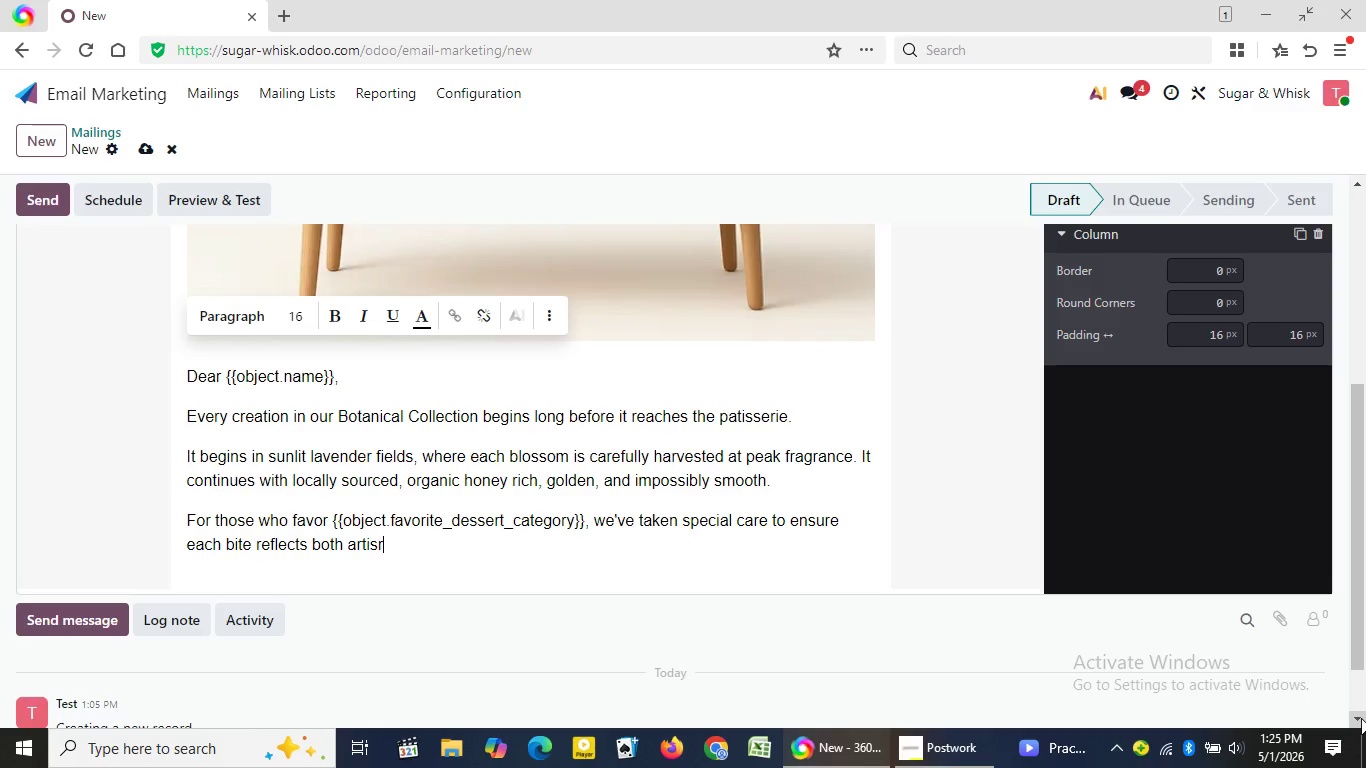 
key(Backspace)
type(try and intention.)
 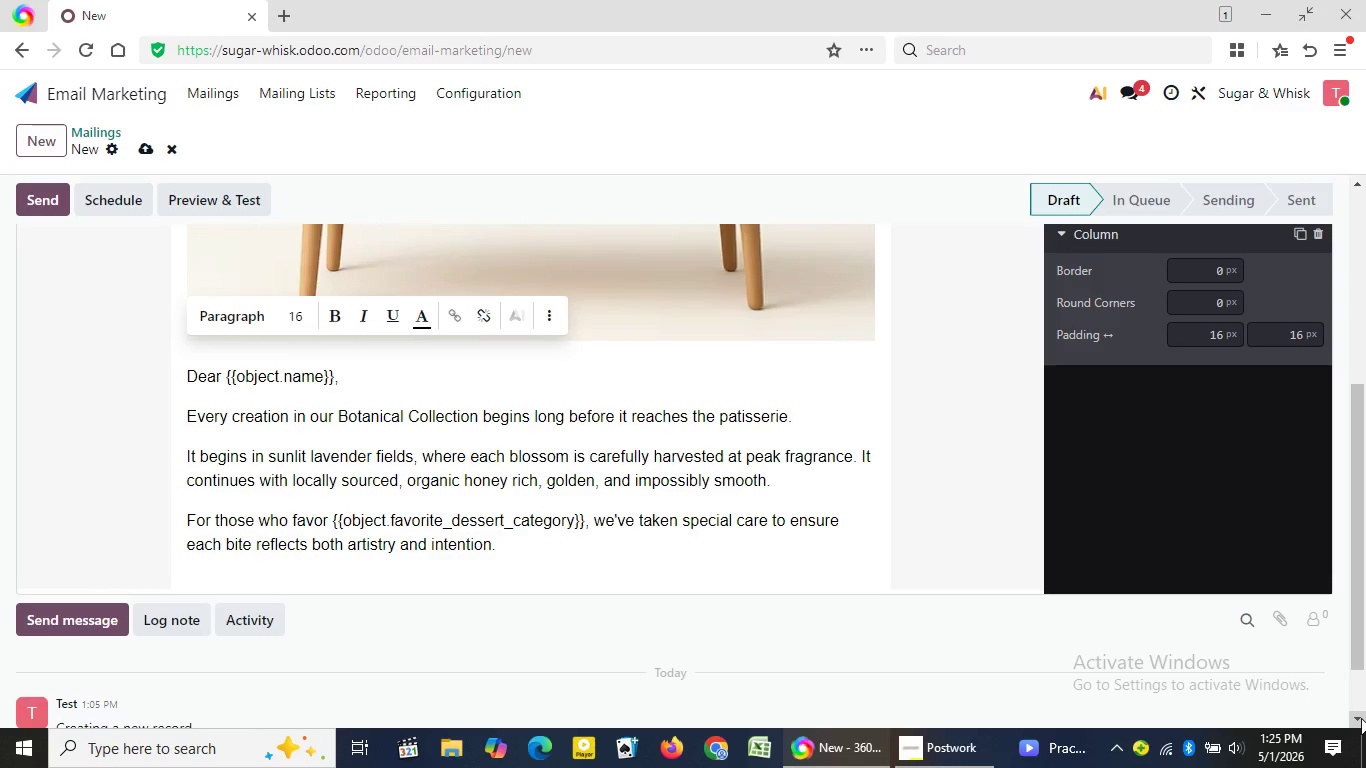 
key(Enter)
 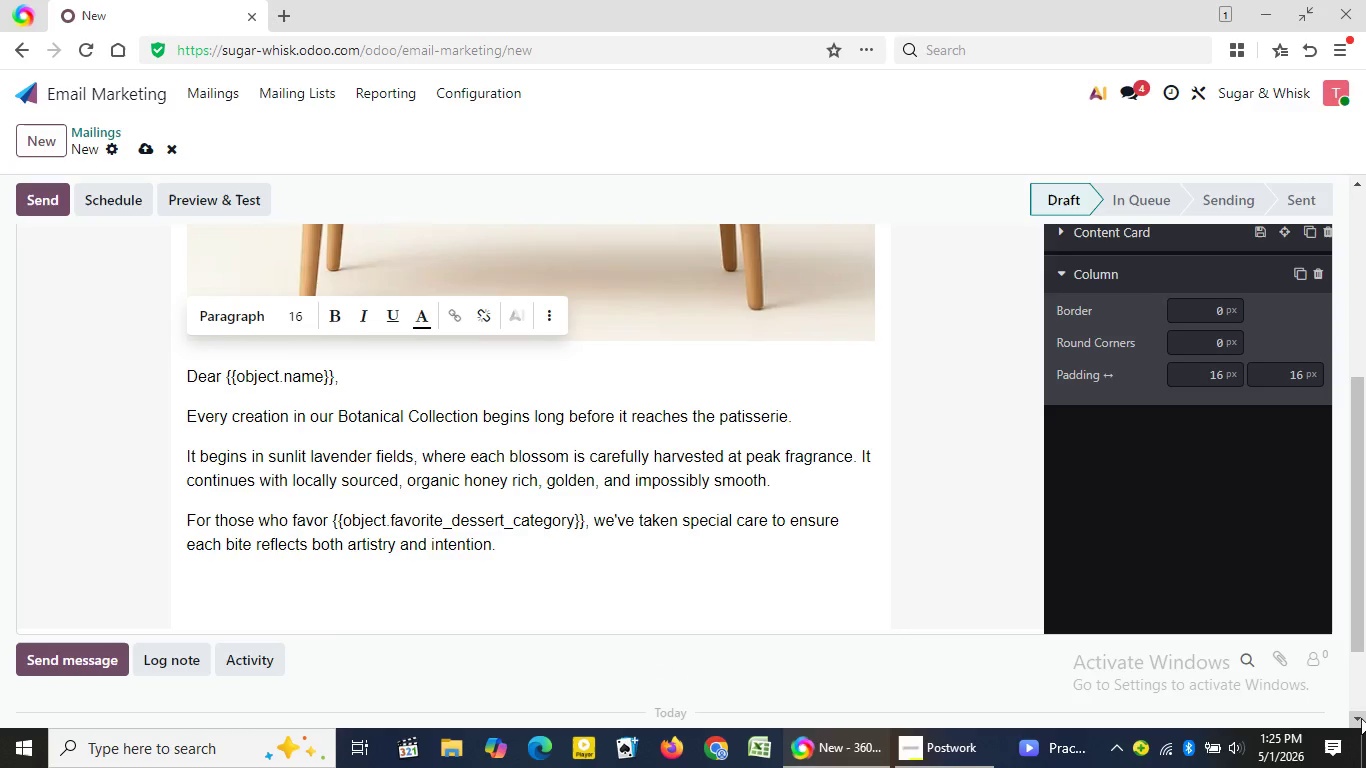 
type(Our lavender honey tarts are delicat)
 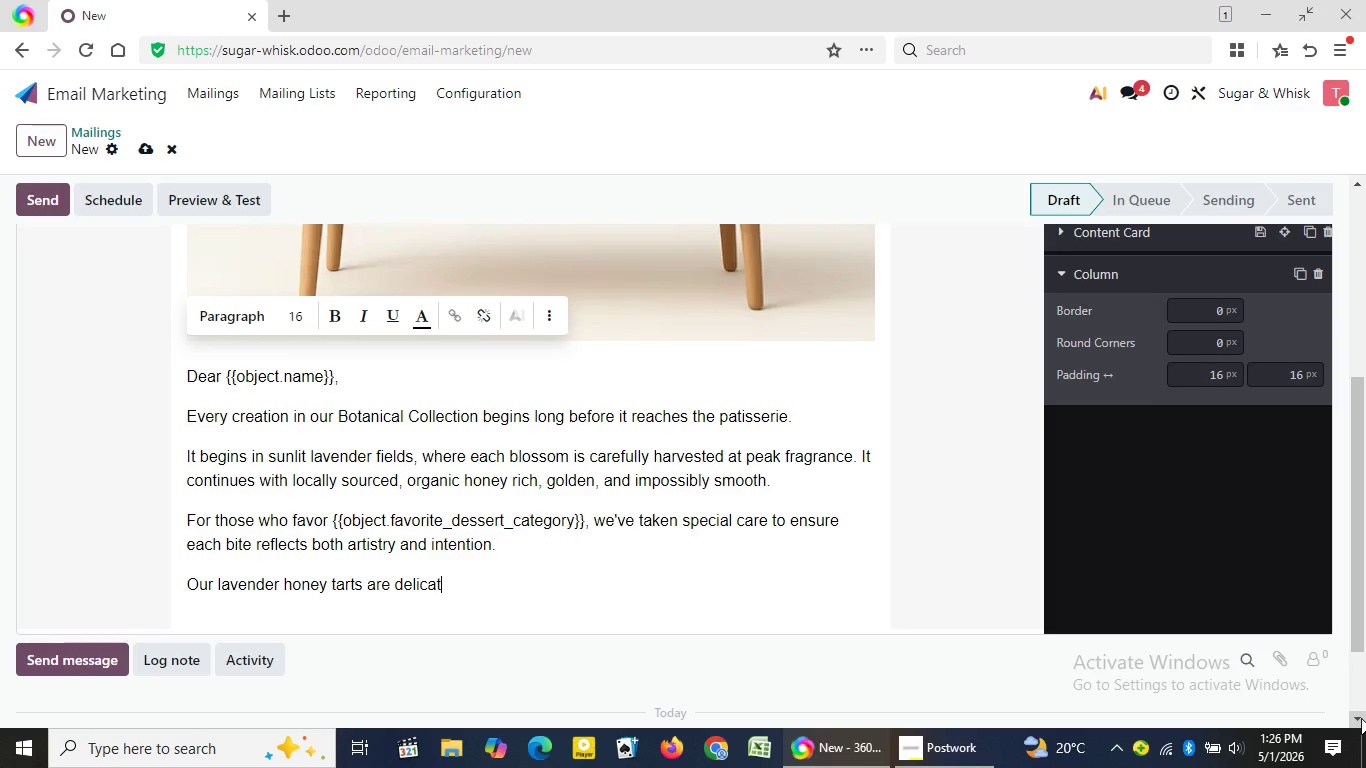 
type(ely balanced never overpow)
 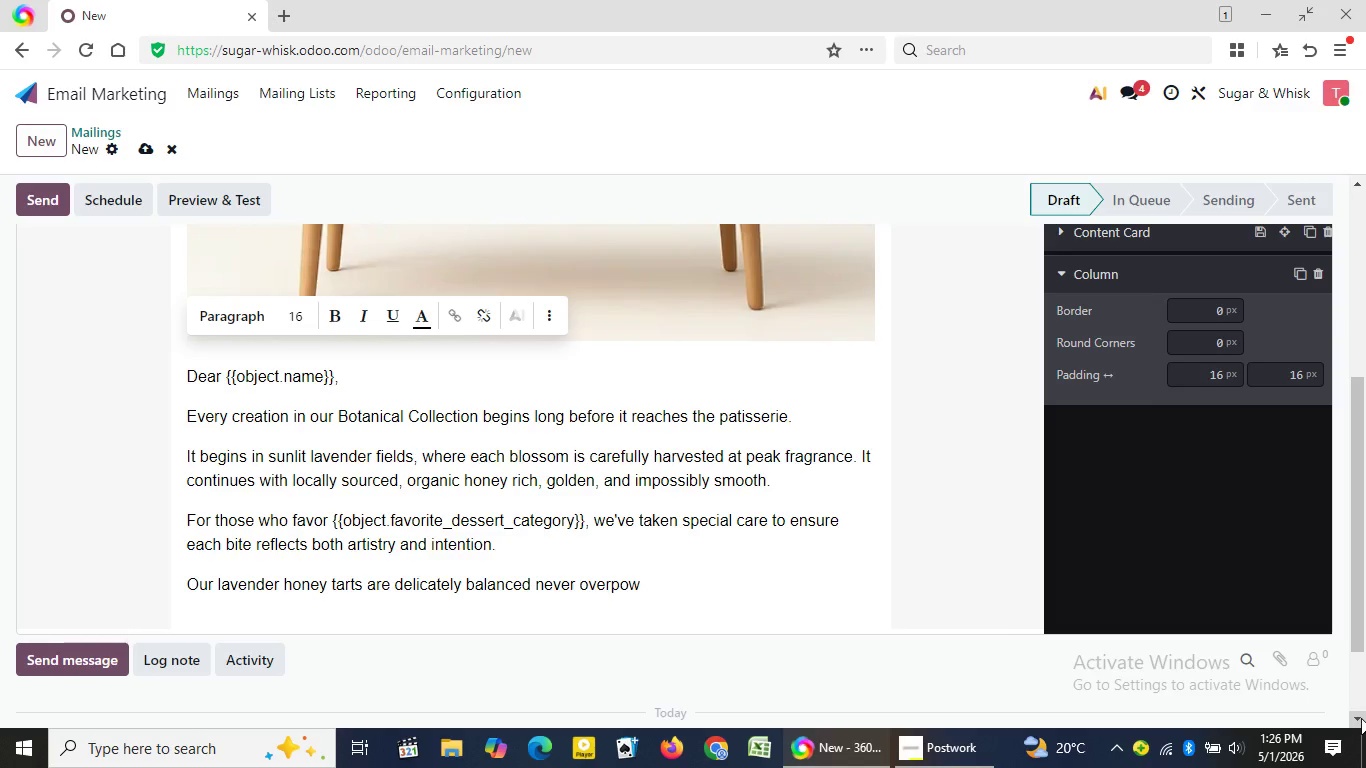 
type(ering, always refin)
 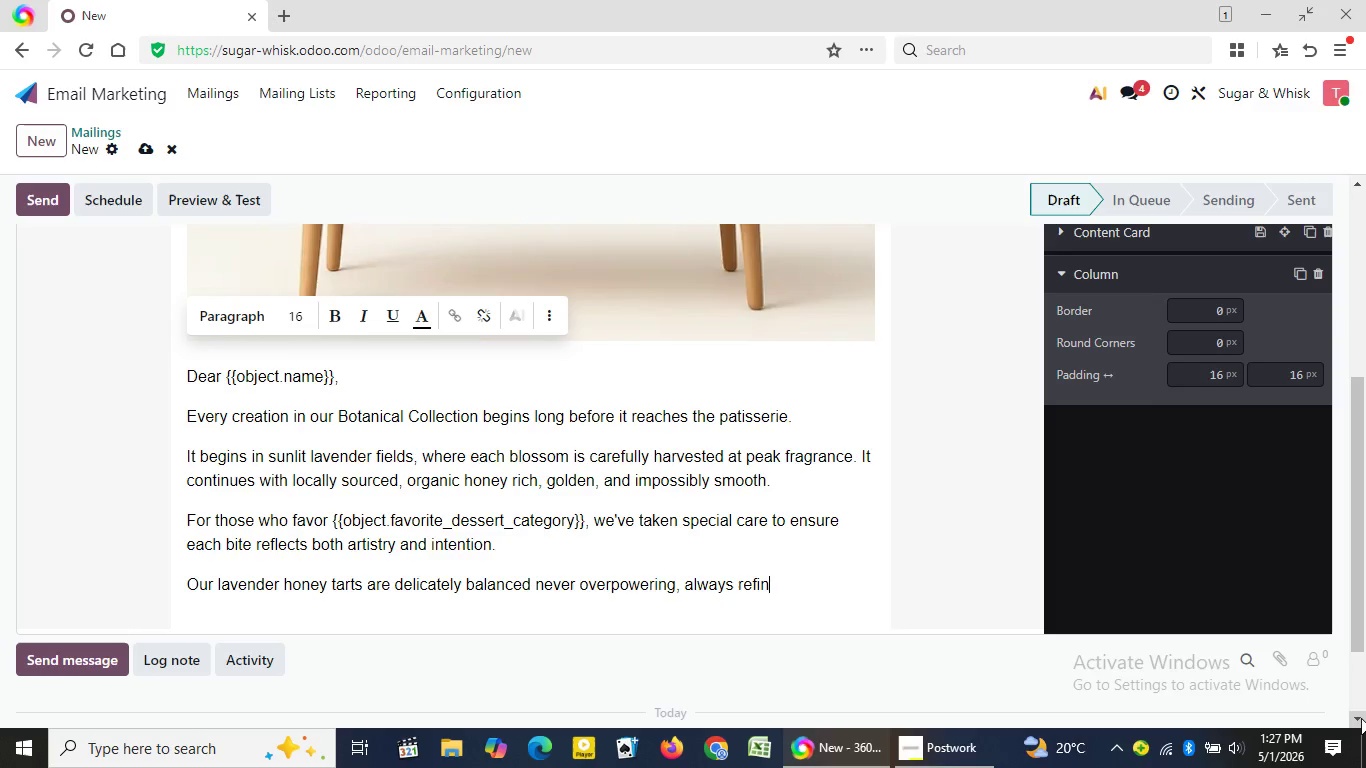 
type(ed)
 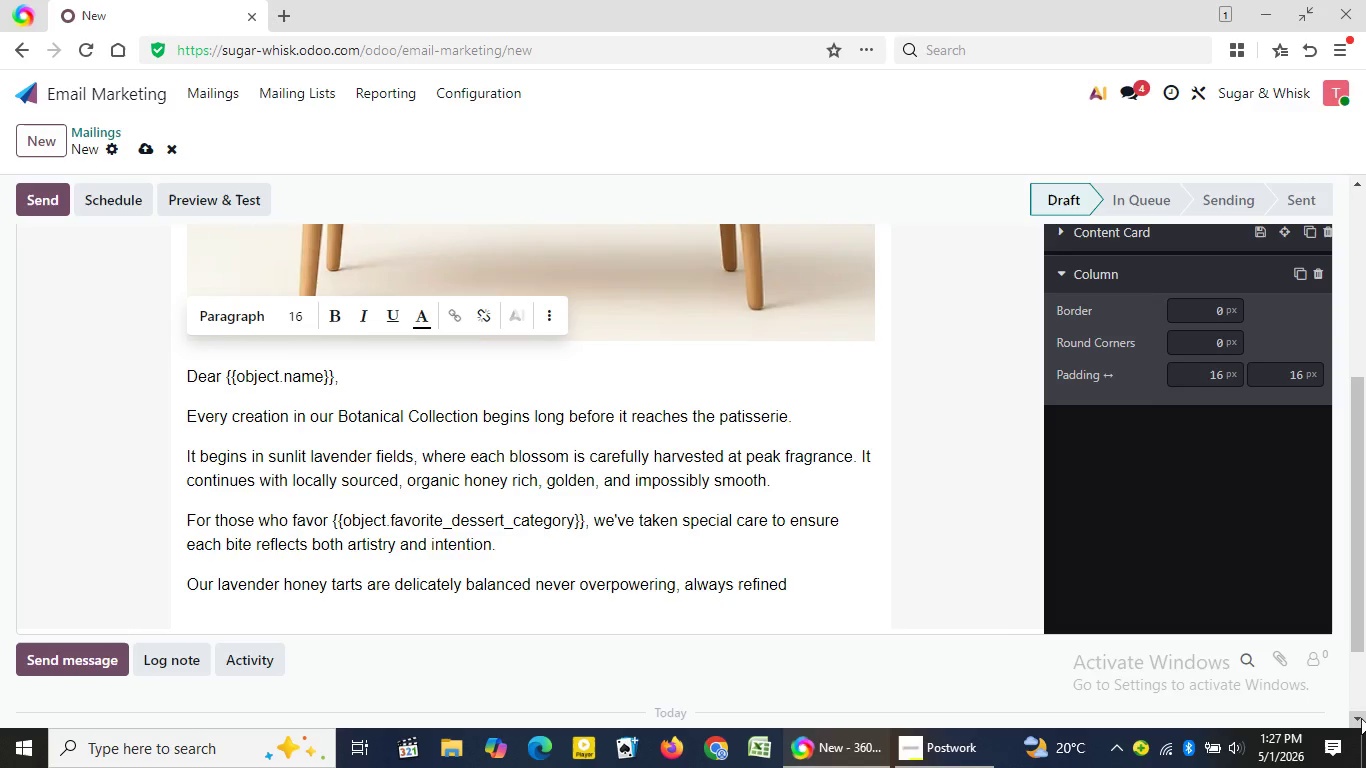 
type(. Ou)
key(Backspace)
key(Backspace)
key(Backspace)
type( Our rosewa)
 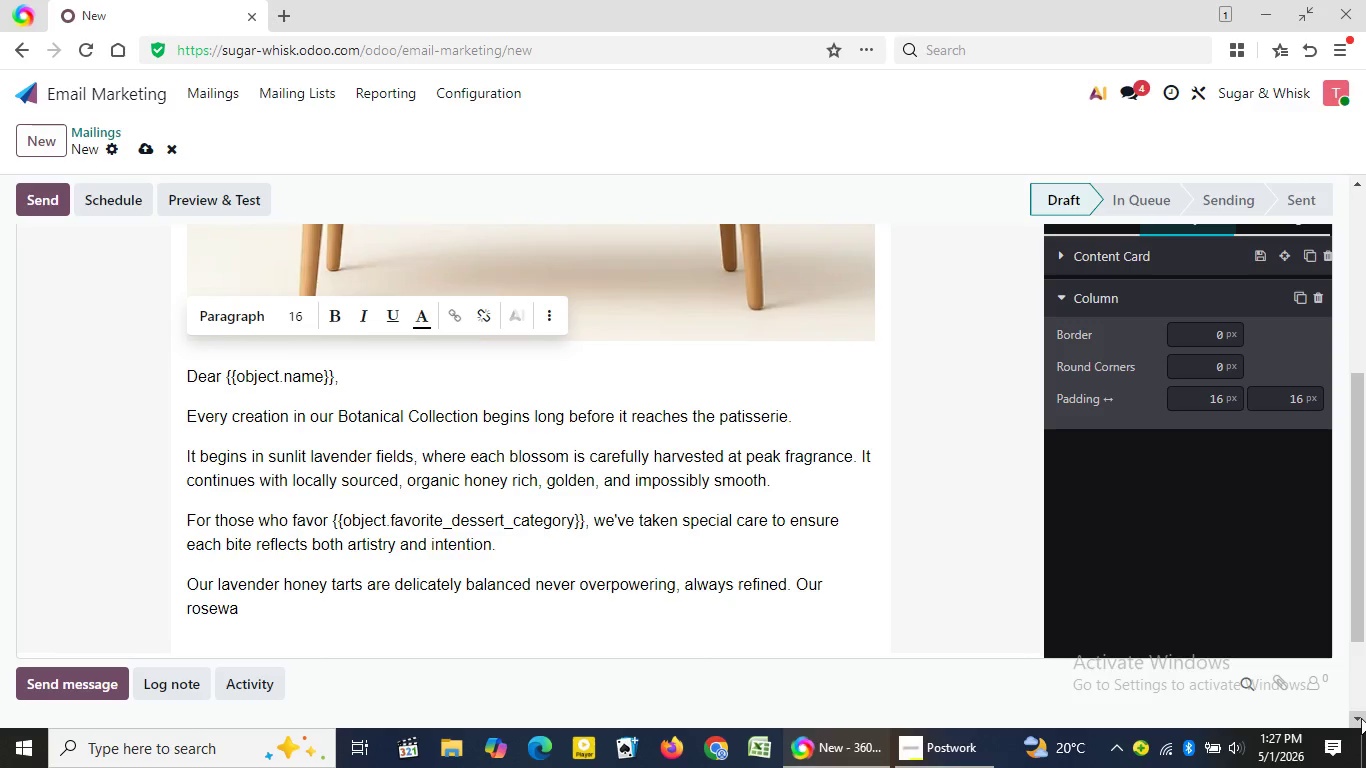 
type(ter macarons are hand-crafted in small batches, each shell a study in precision and op)
key(Backspace)
key(Backspace)
type(p)
 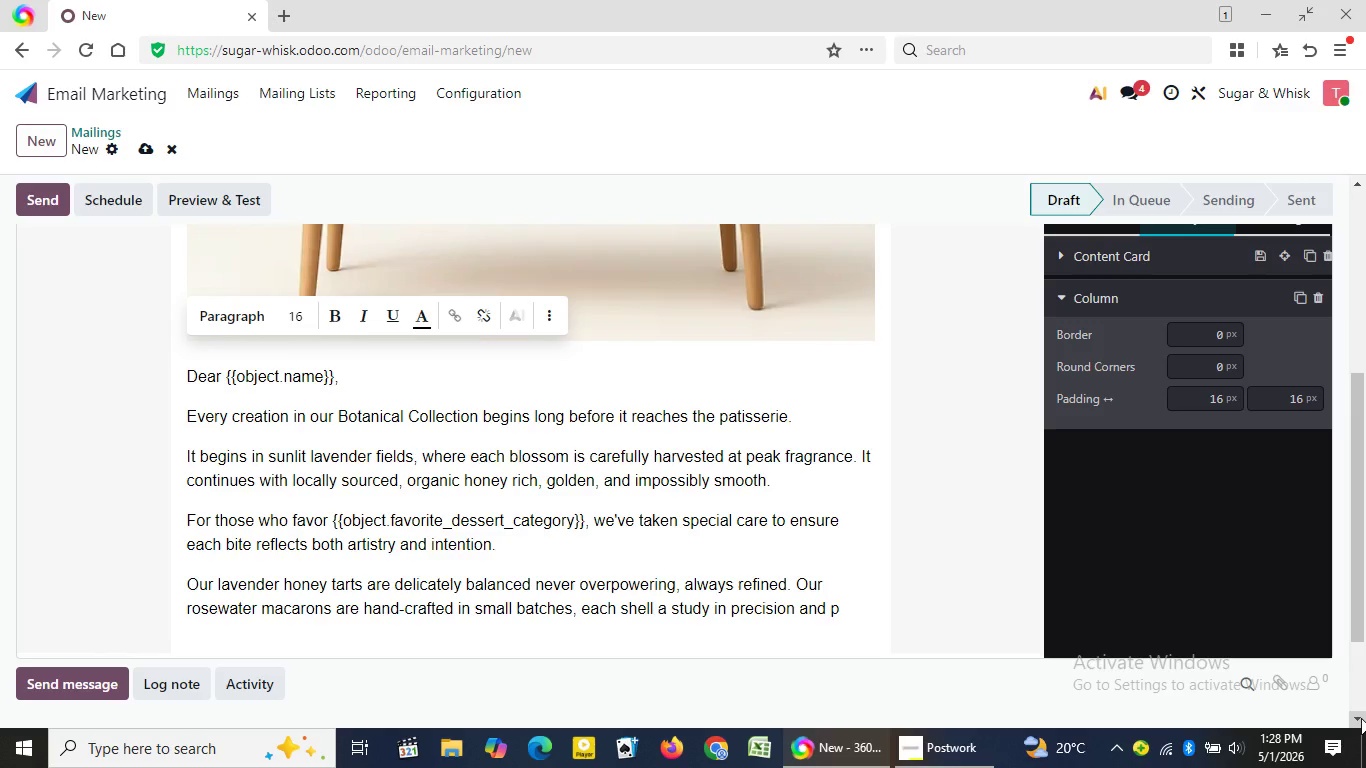 
type(atience.)
 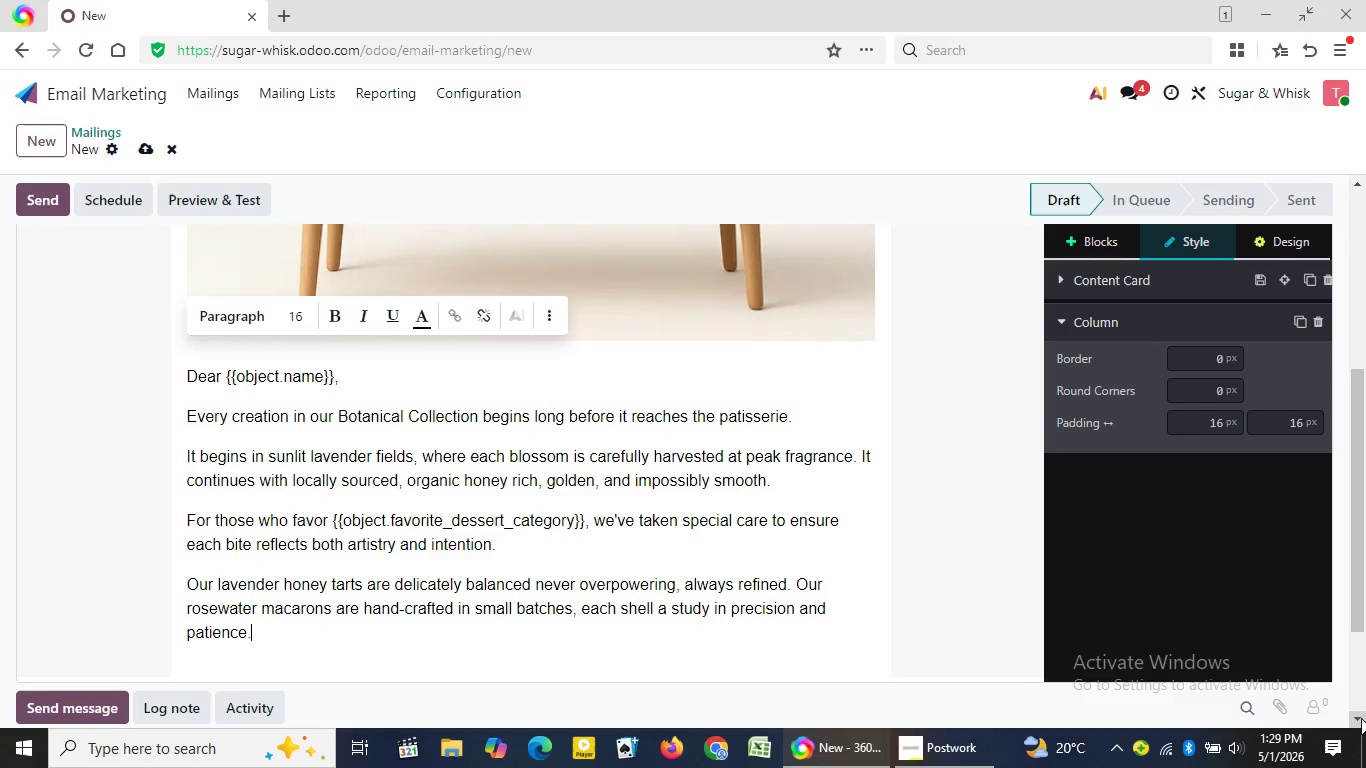 
key(Enter)
 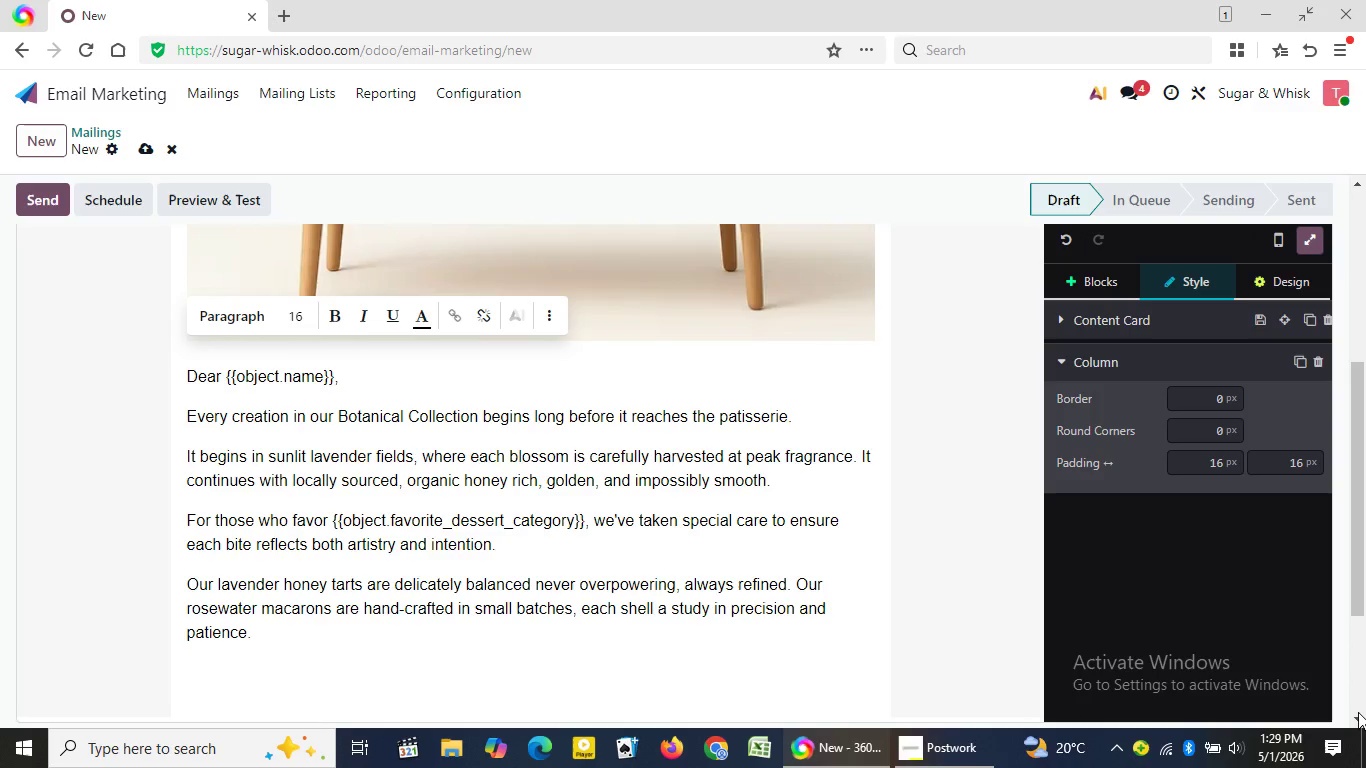 
left_click([1357, 713])
 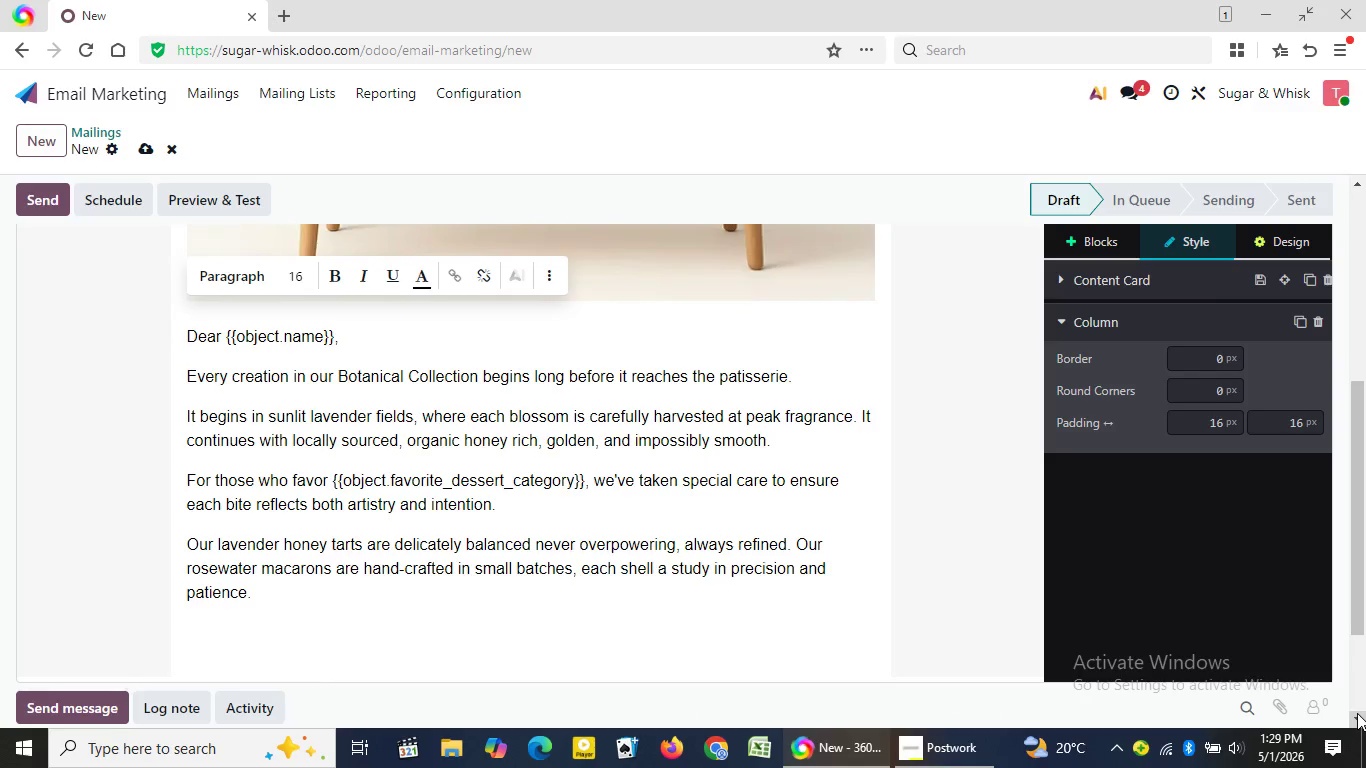 
wait(5.81)
 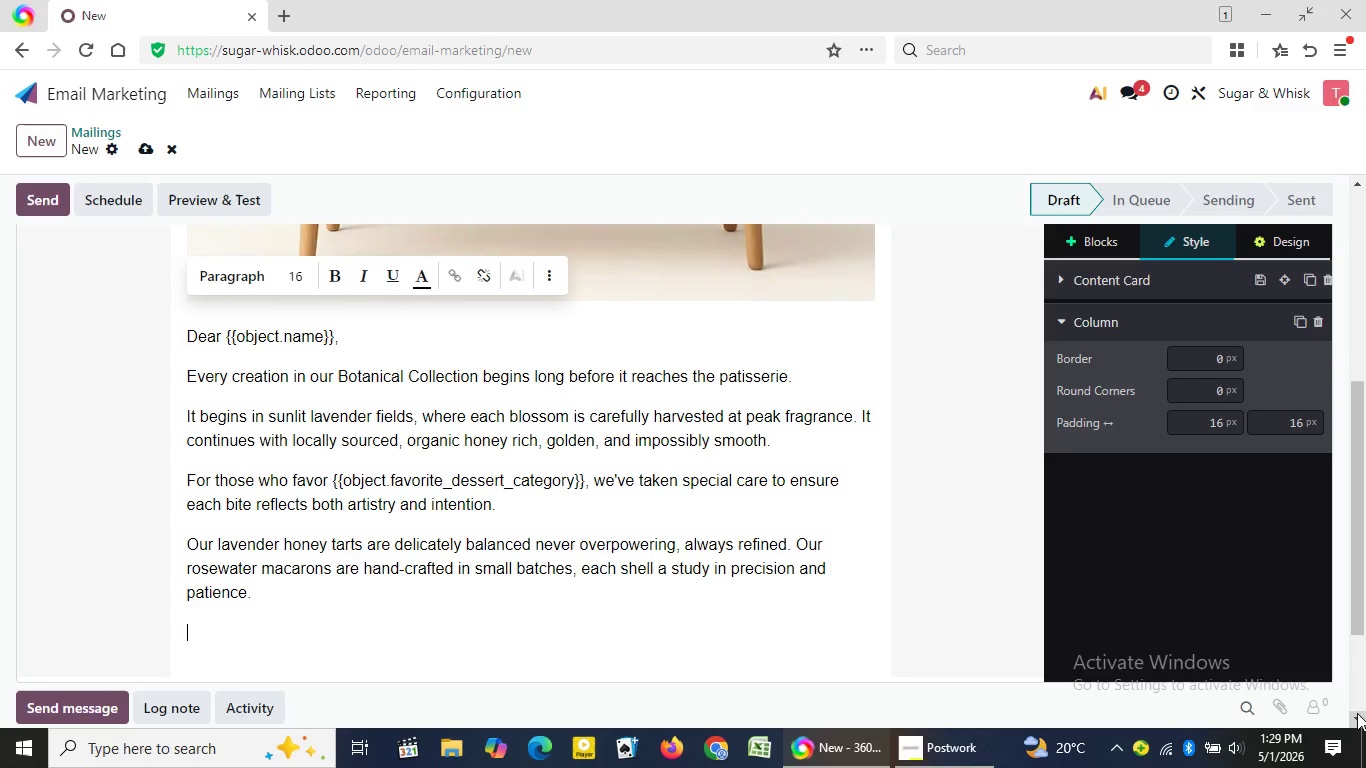 
type(Nothing is rushed. Nothing i)
 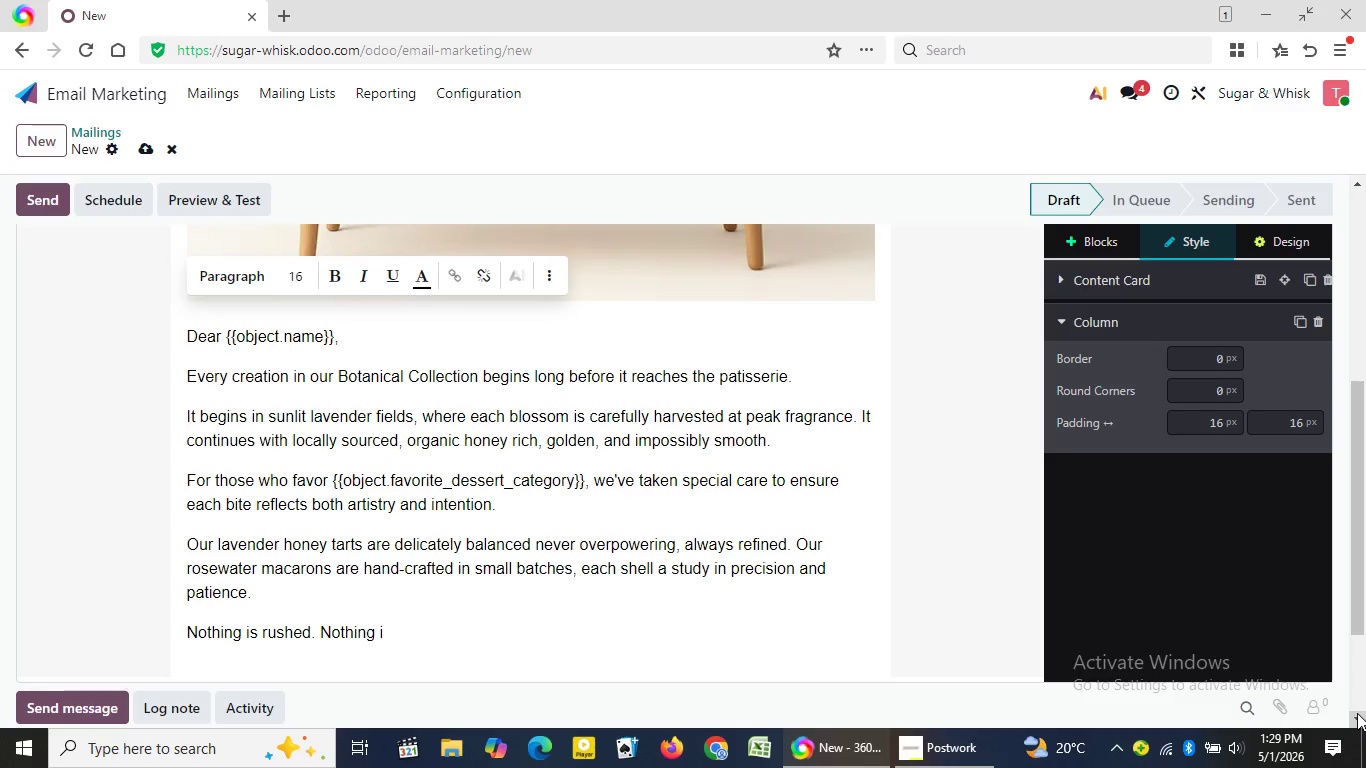 
wait(11.17)
 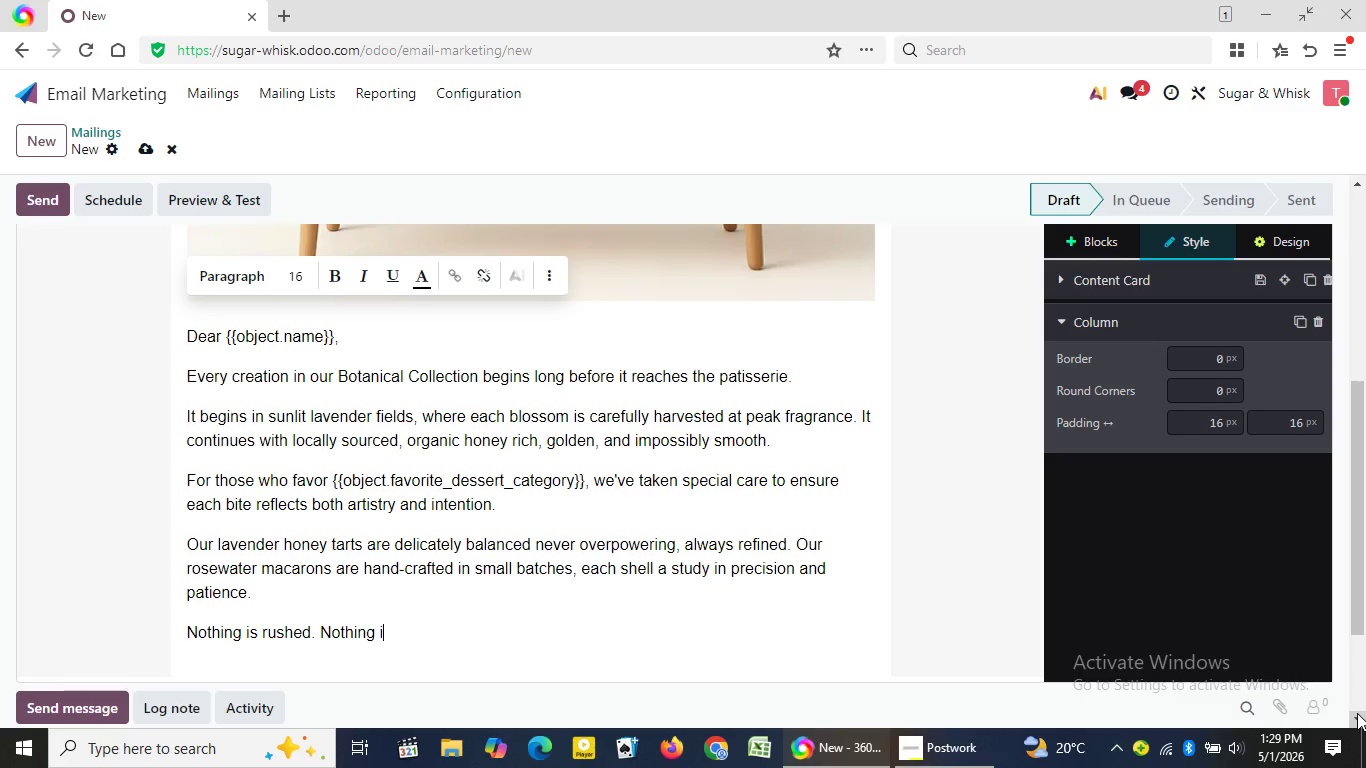 
type(s or)
 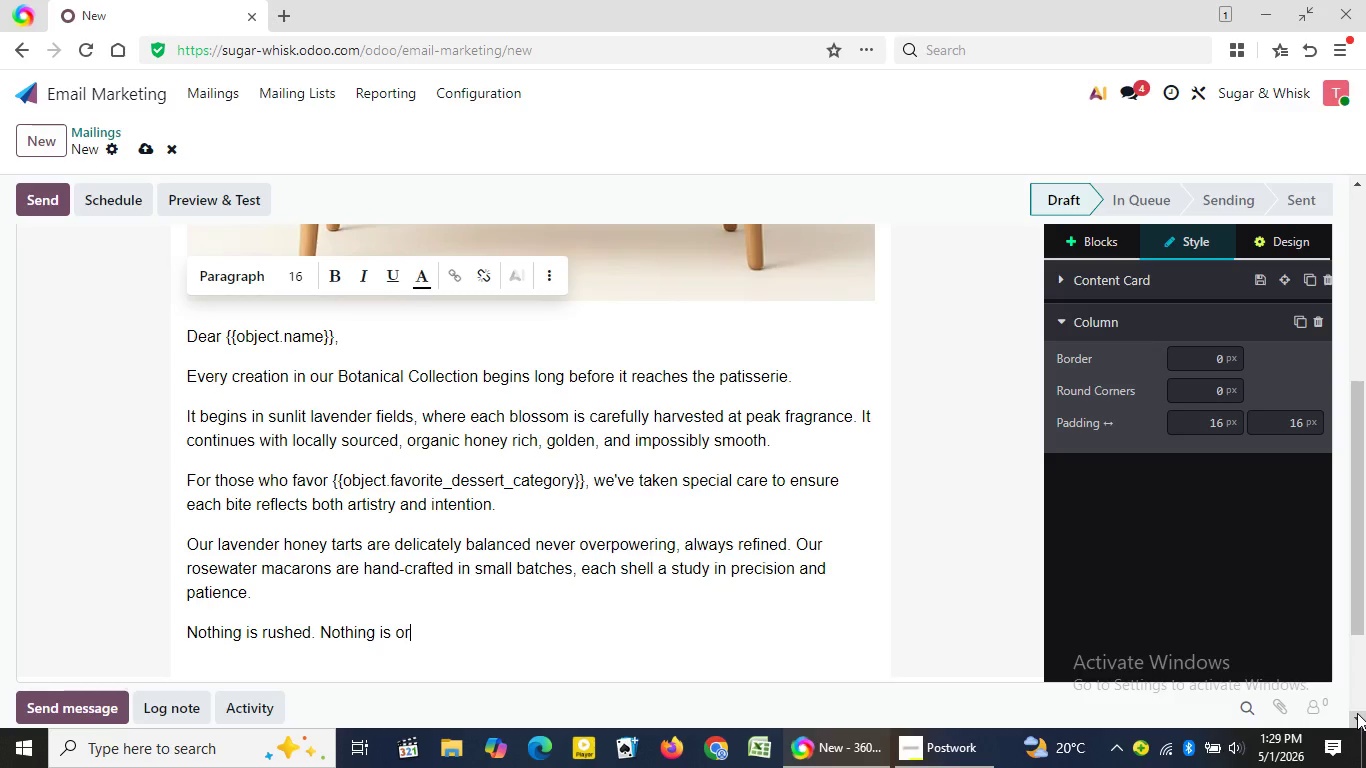 
type(dinary)
 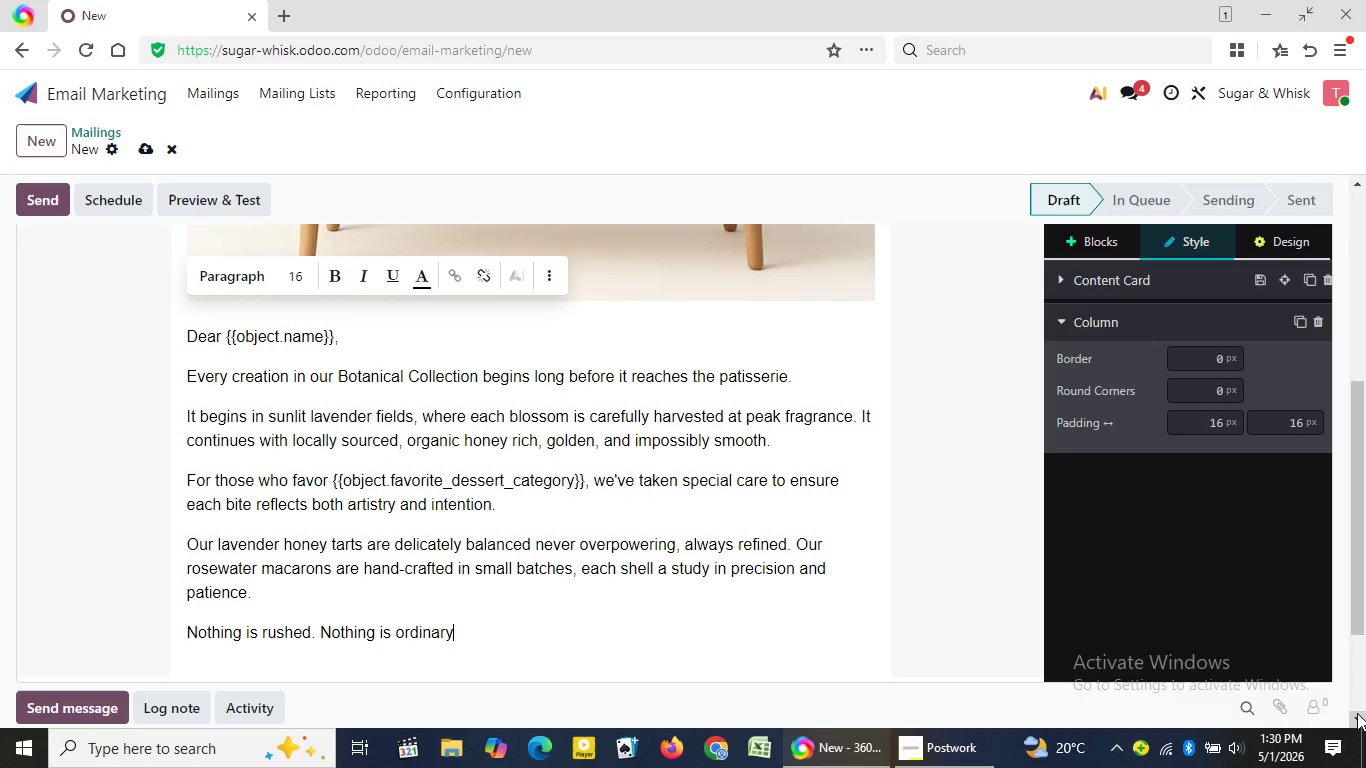 
key(Period)
 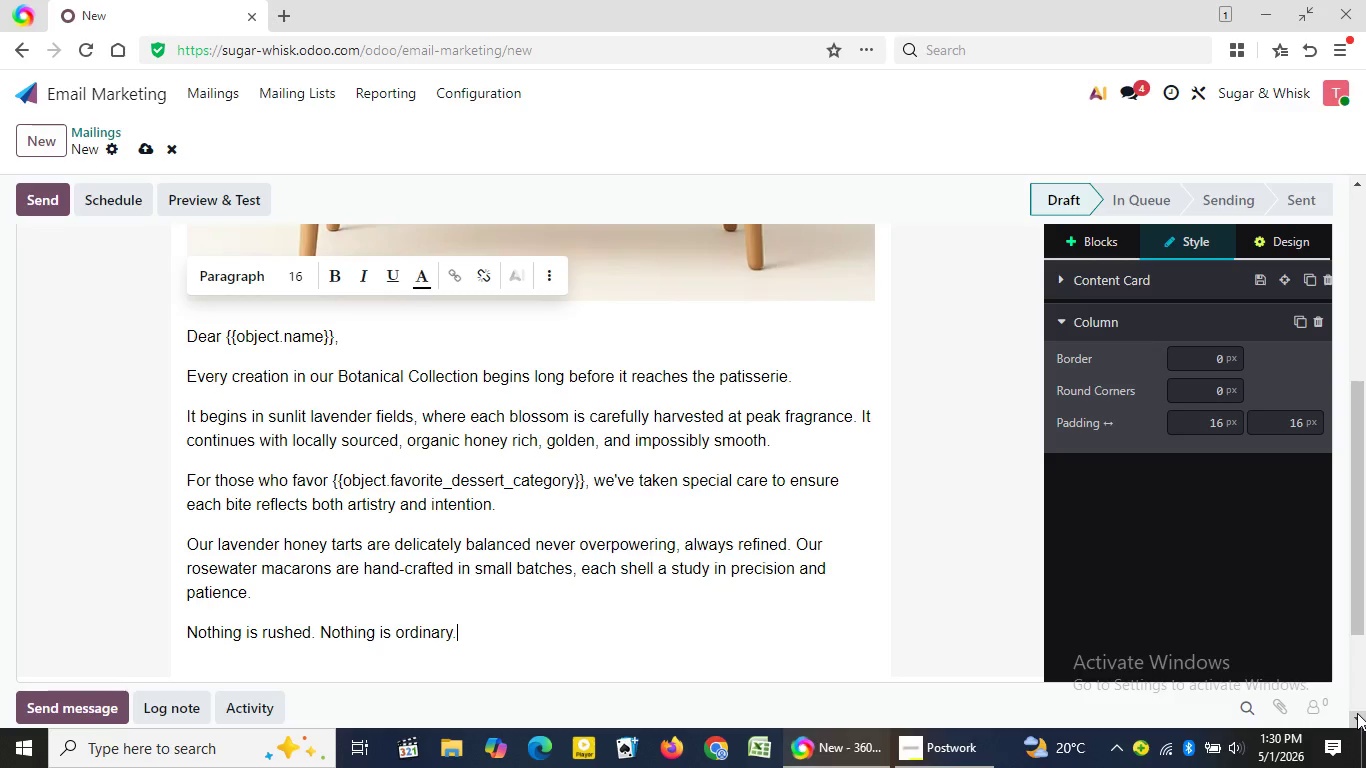 
key(Enter)
 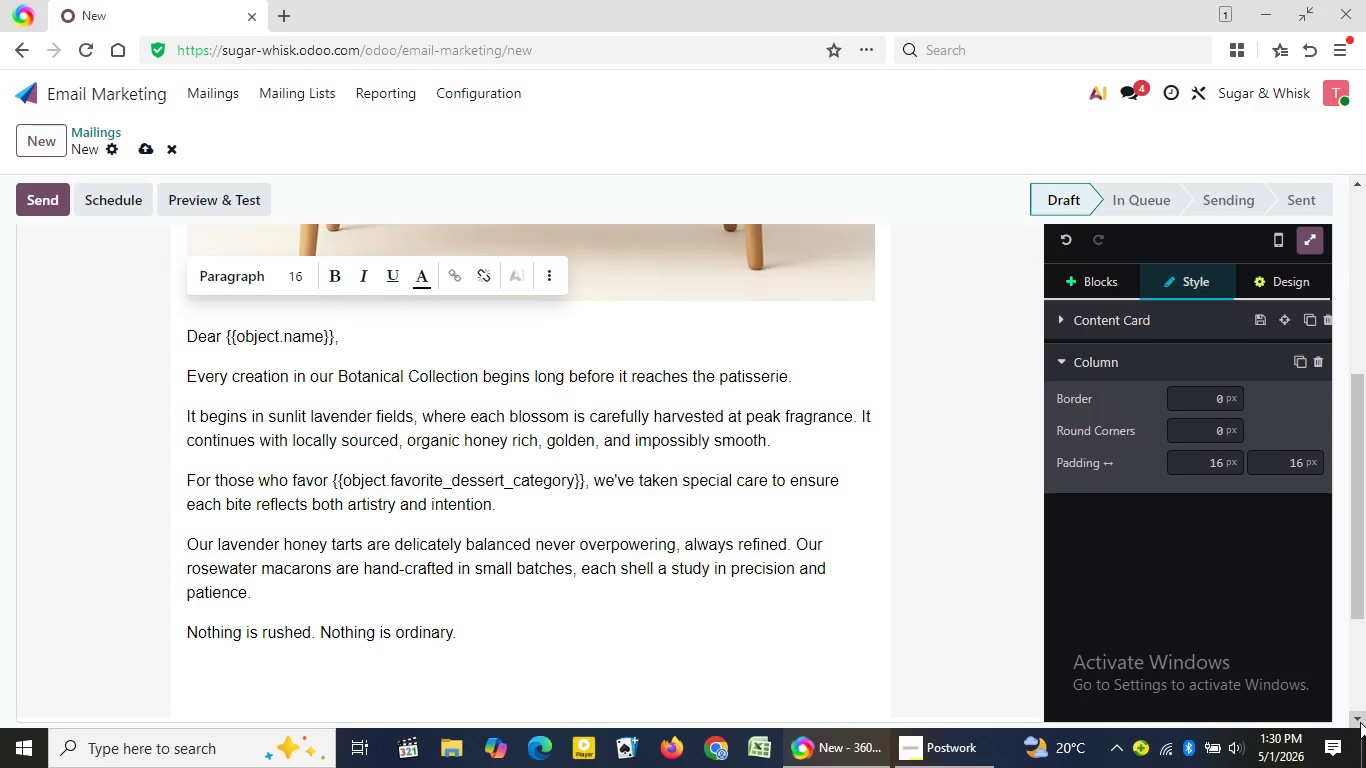 
double_click([1360, 723])
 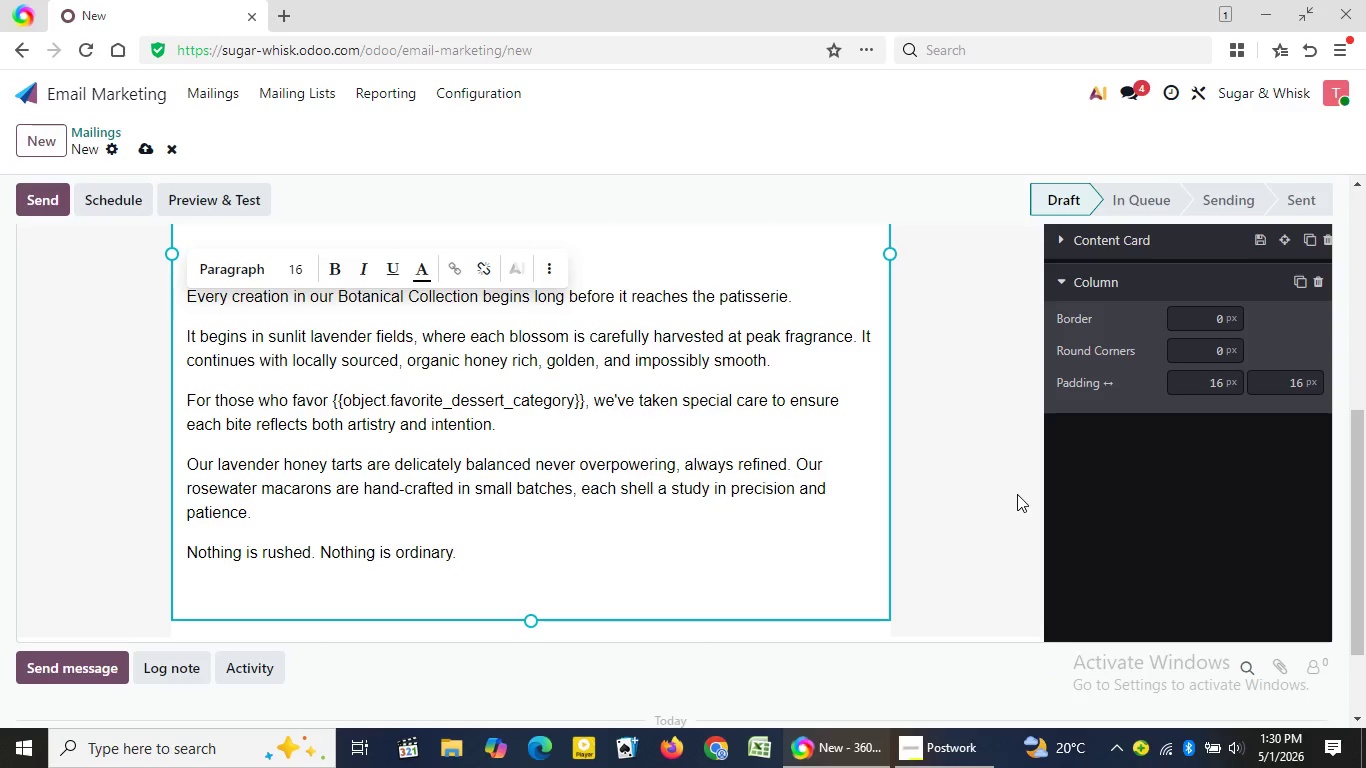 
type(This is pastry as it was meant to be: thoughtfull)
key(Backspace)
type(, seasonal, and qu)
 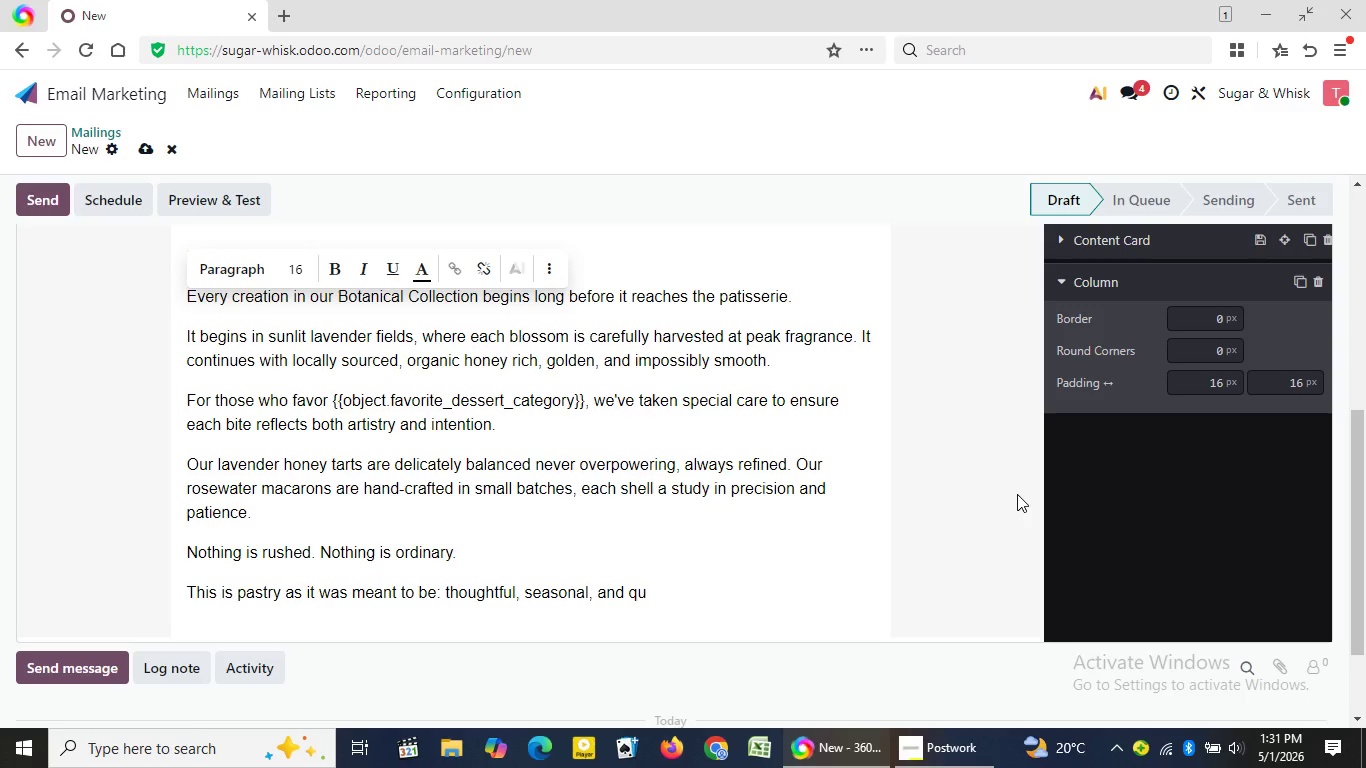 
type(ie)
 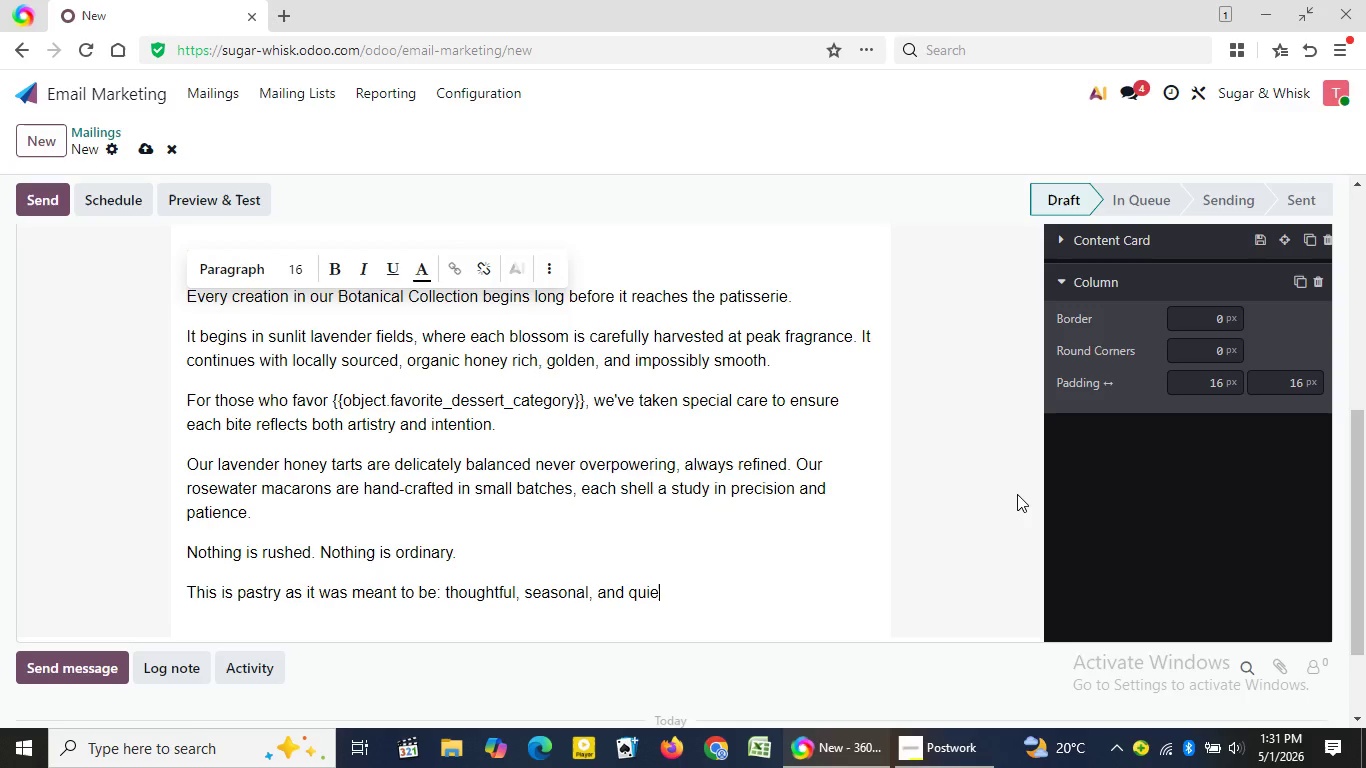 
type(tly luxurio)
 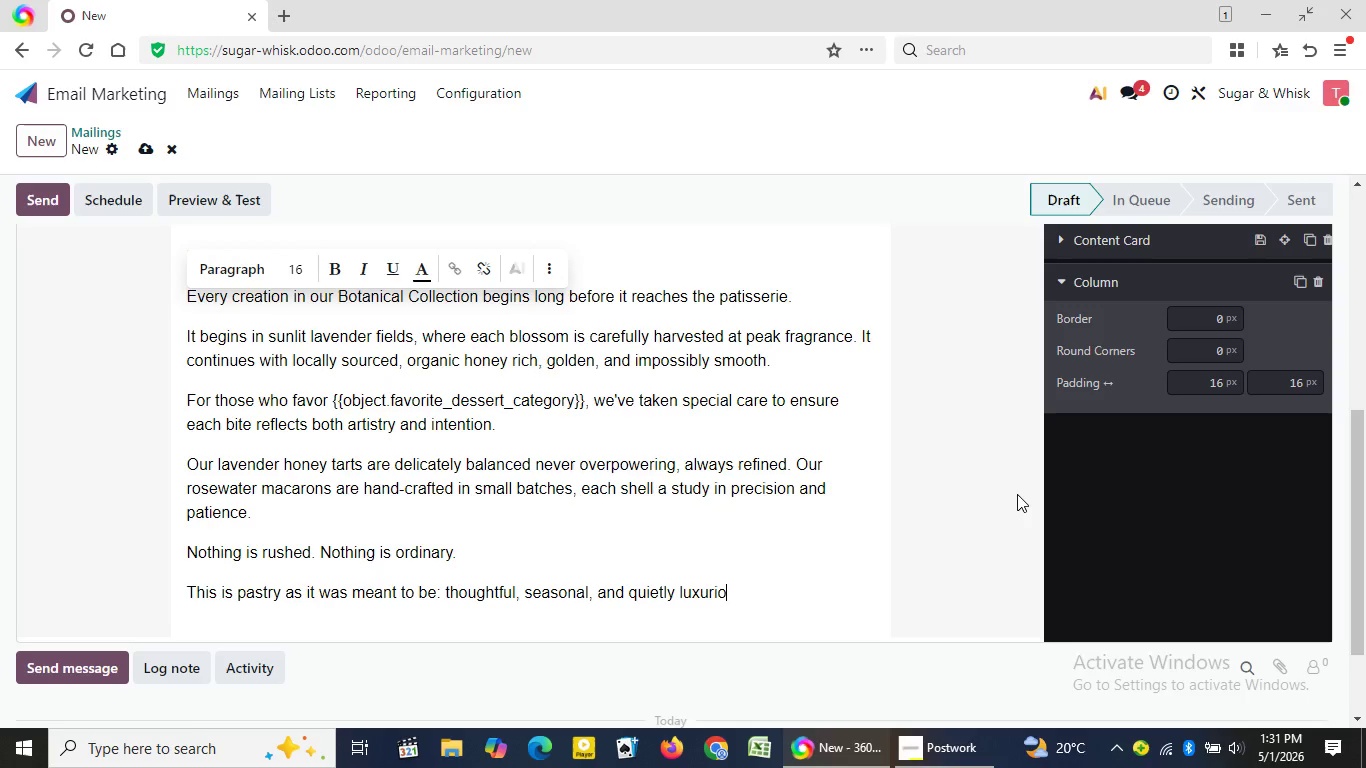 
wait(17.5)
 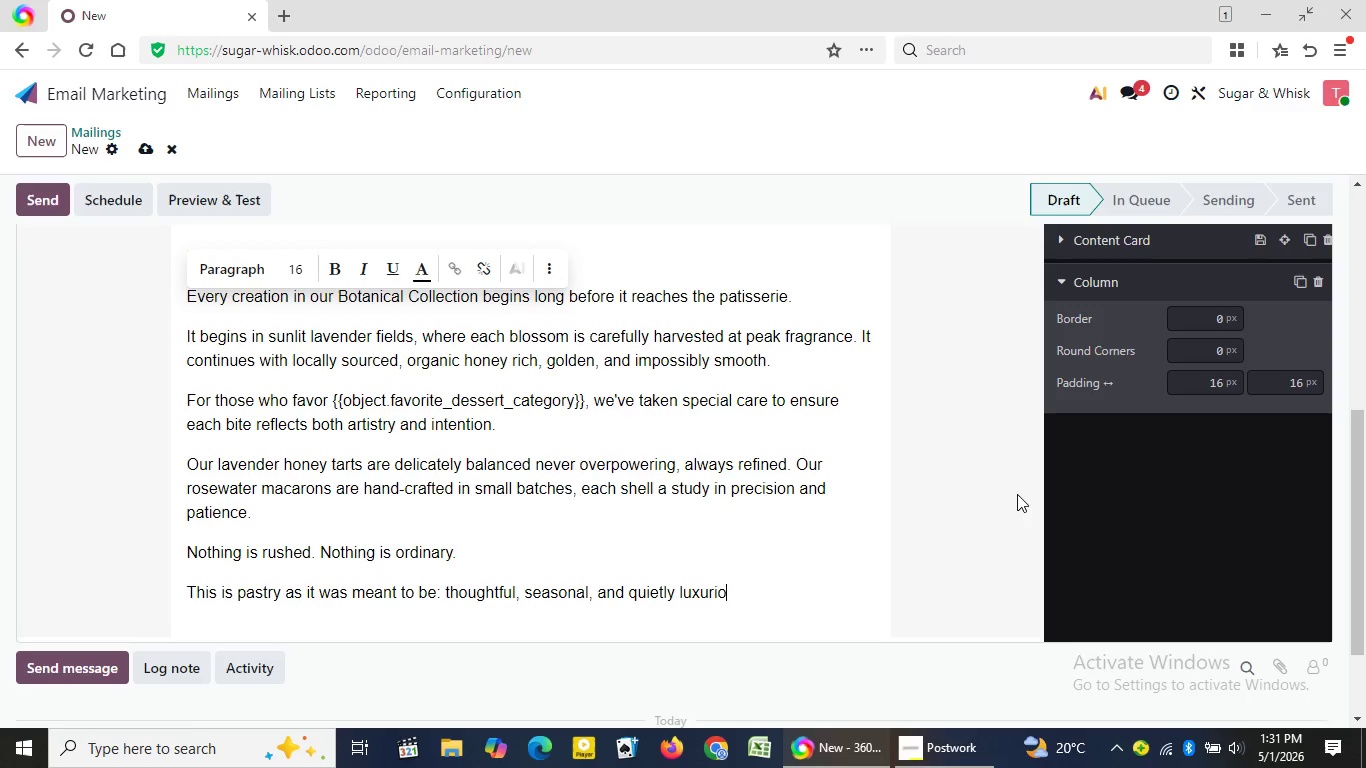 
type(us.)
 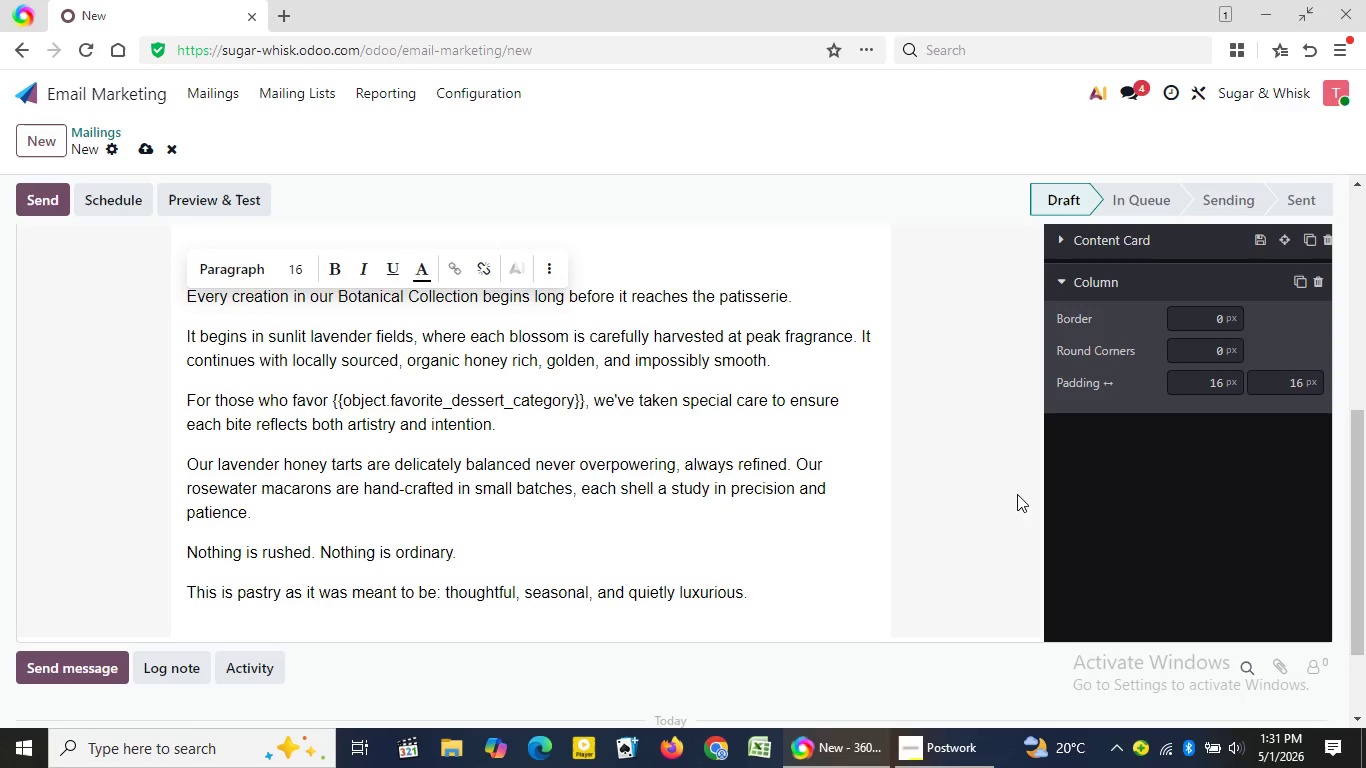 
key(Enter)
 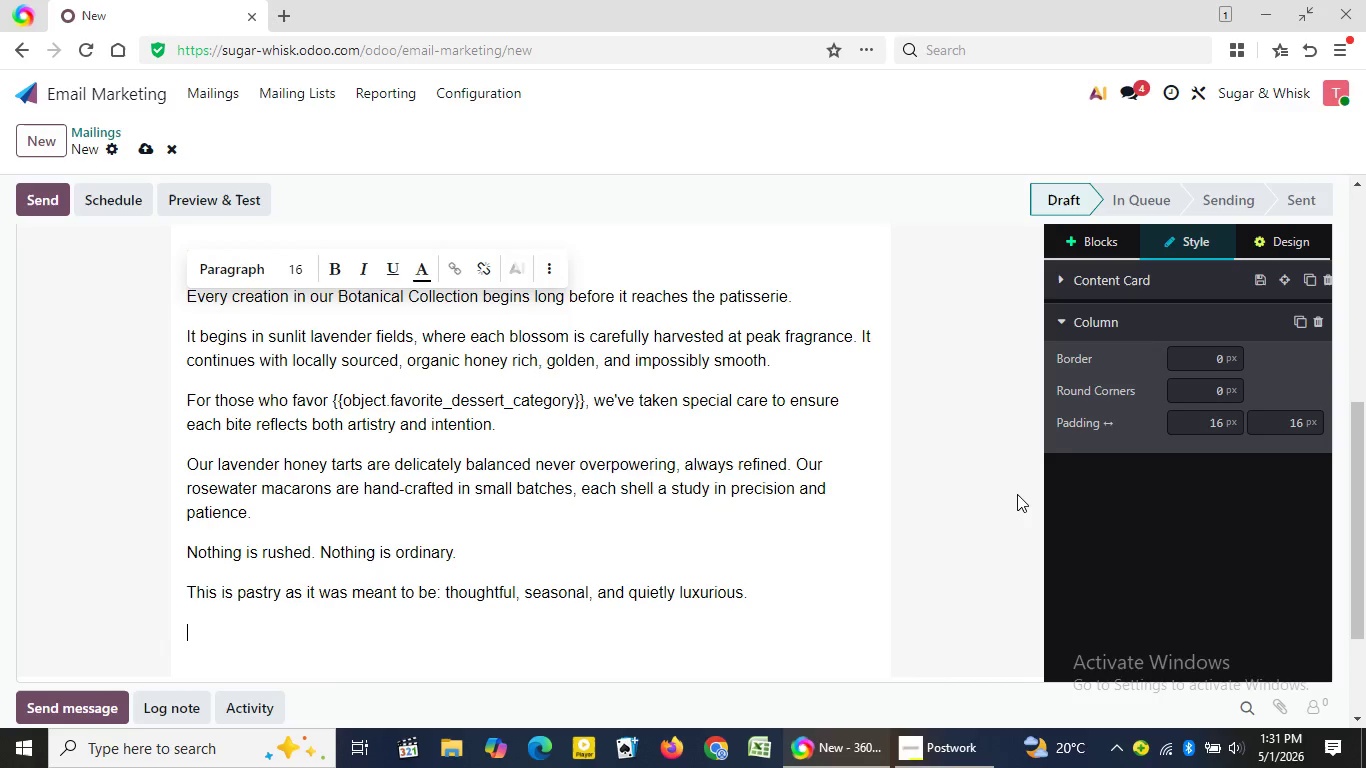 
type(And soon , it will be yo)
 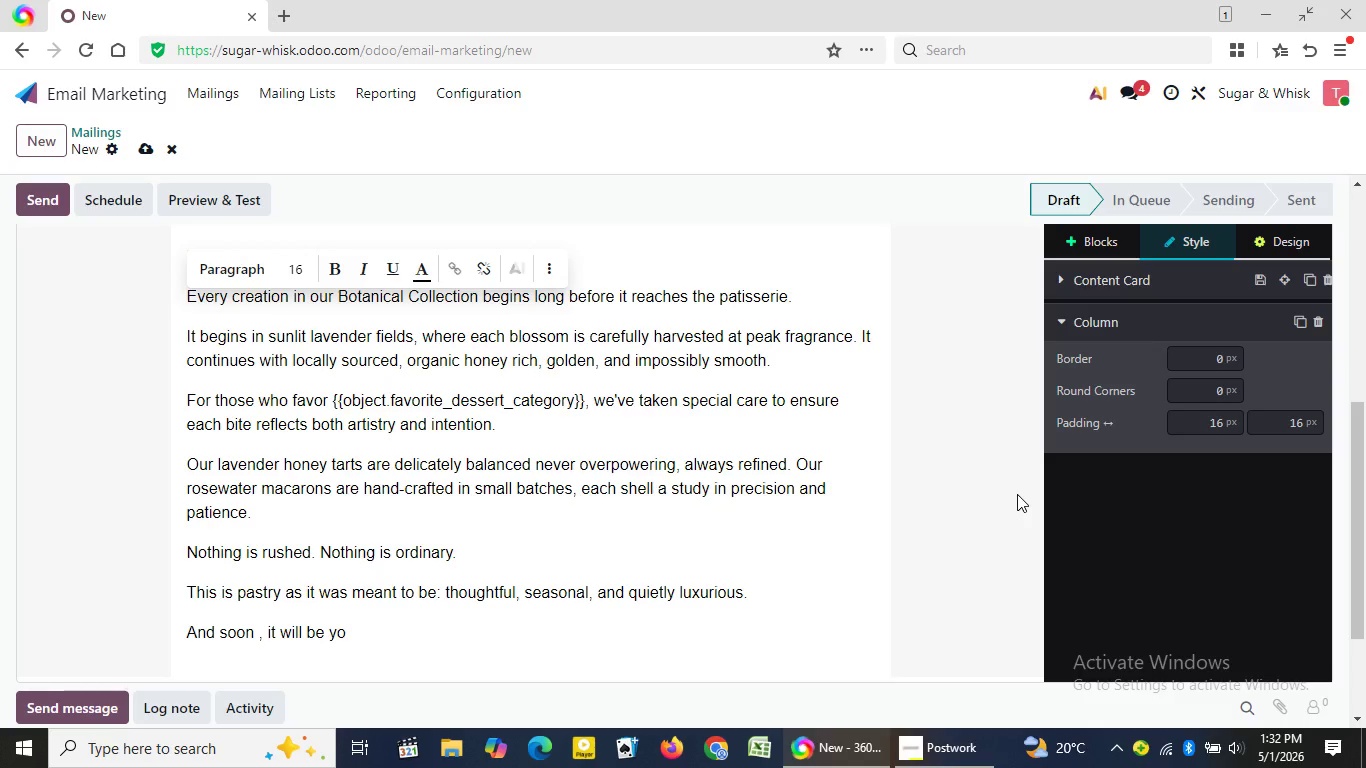 
type(urs to experience.)
 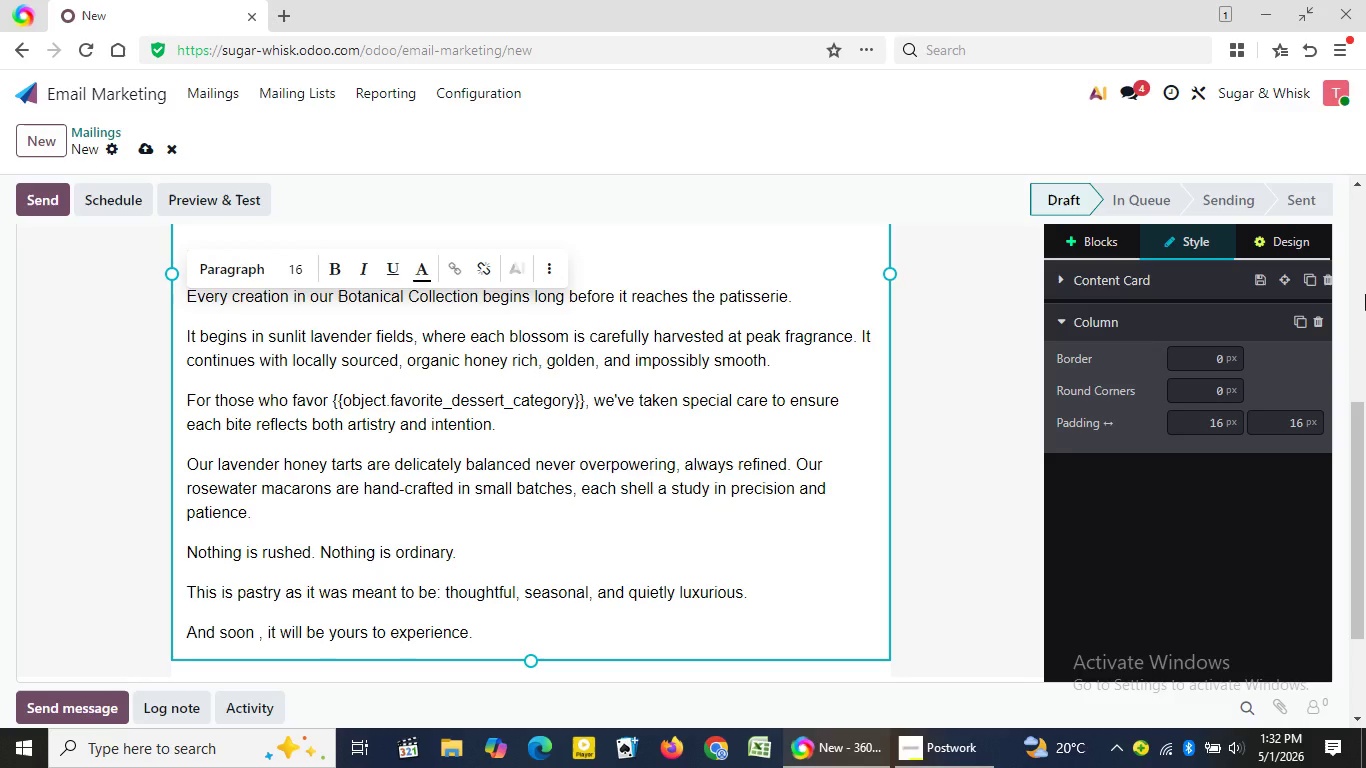 
wait(9.64)
 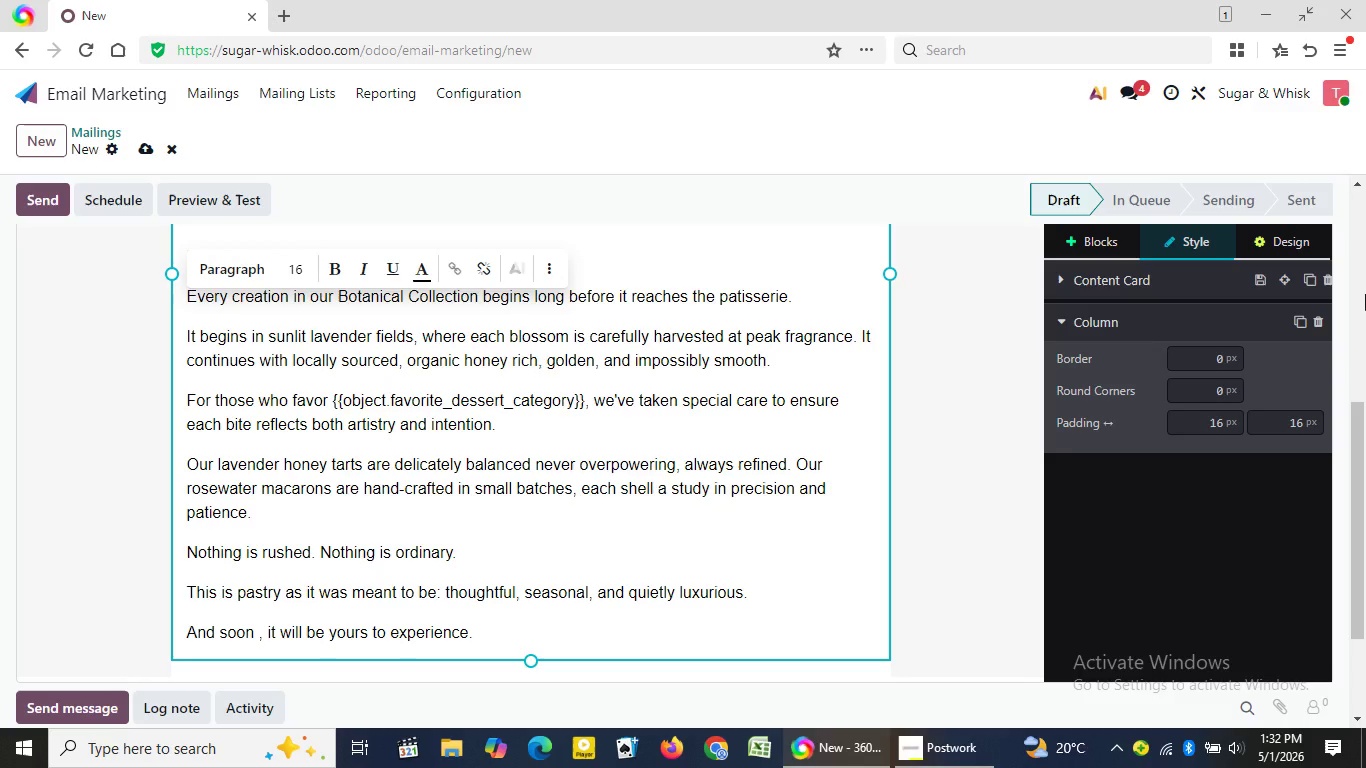 
left_click([1108, 239])
 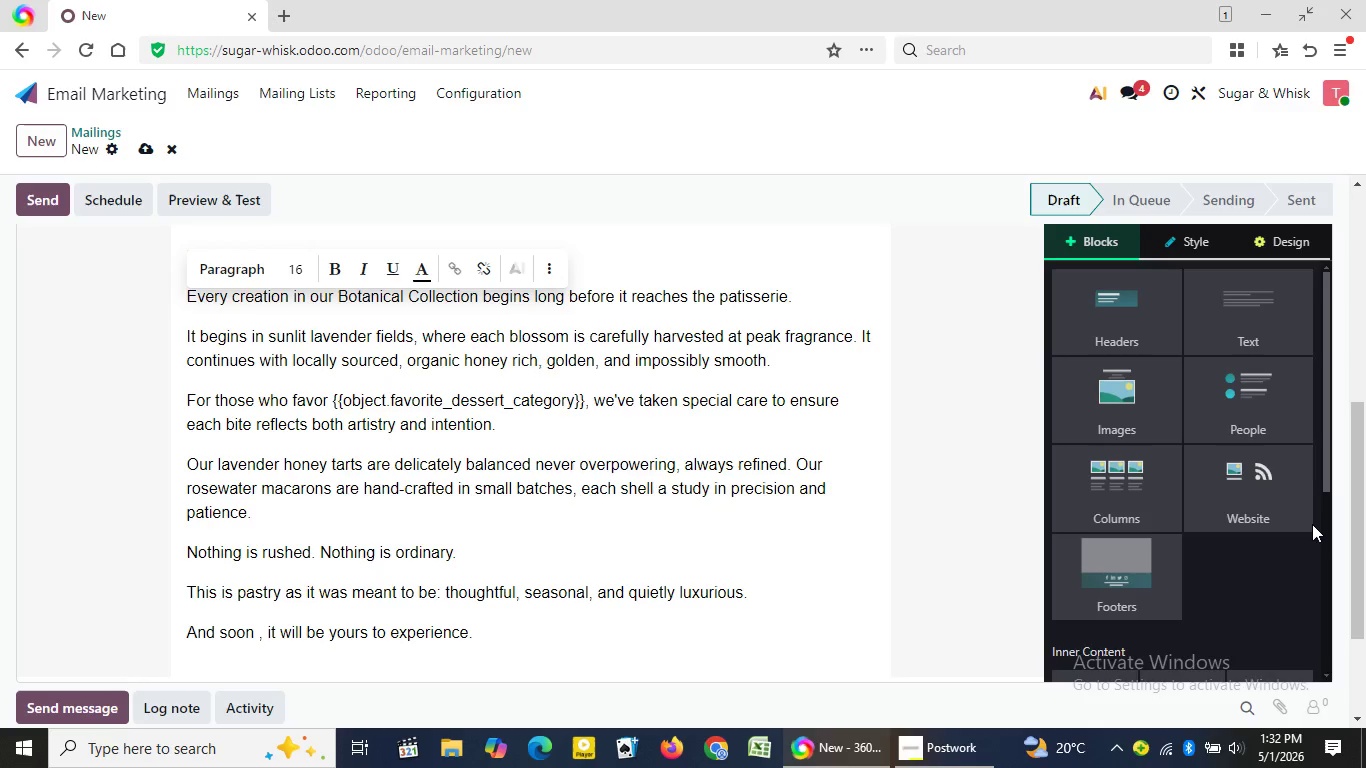 
wait(6.95)
 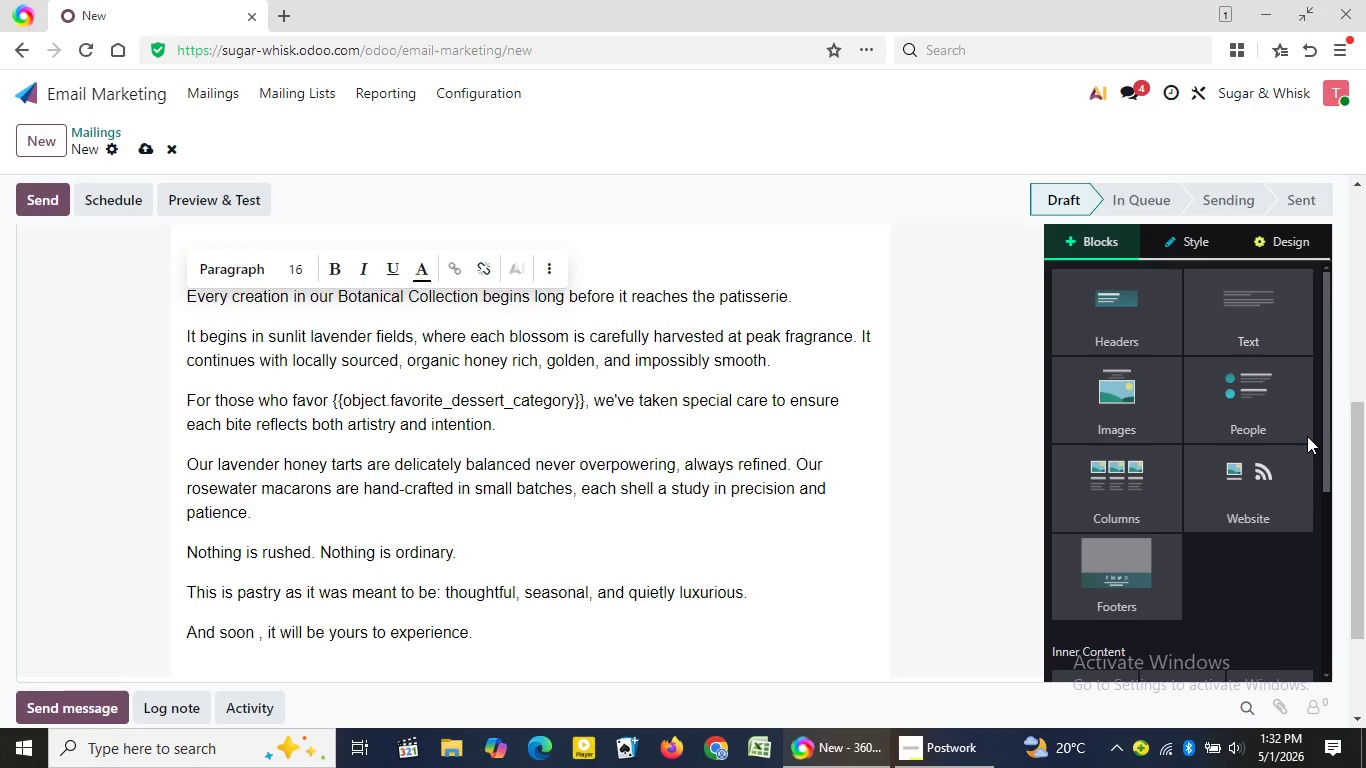 
left_click([1150, 592])
 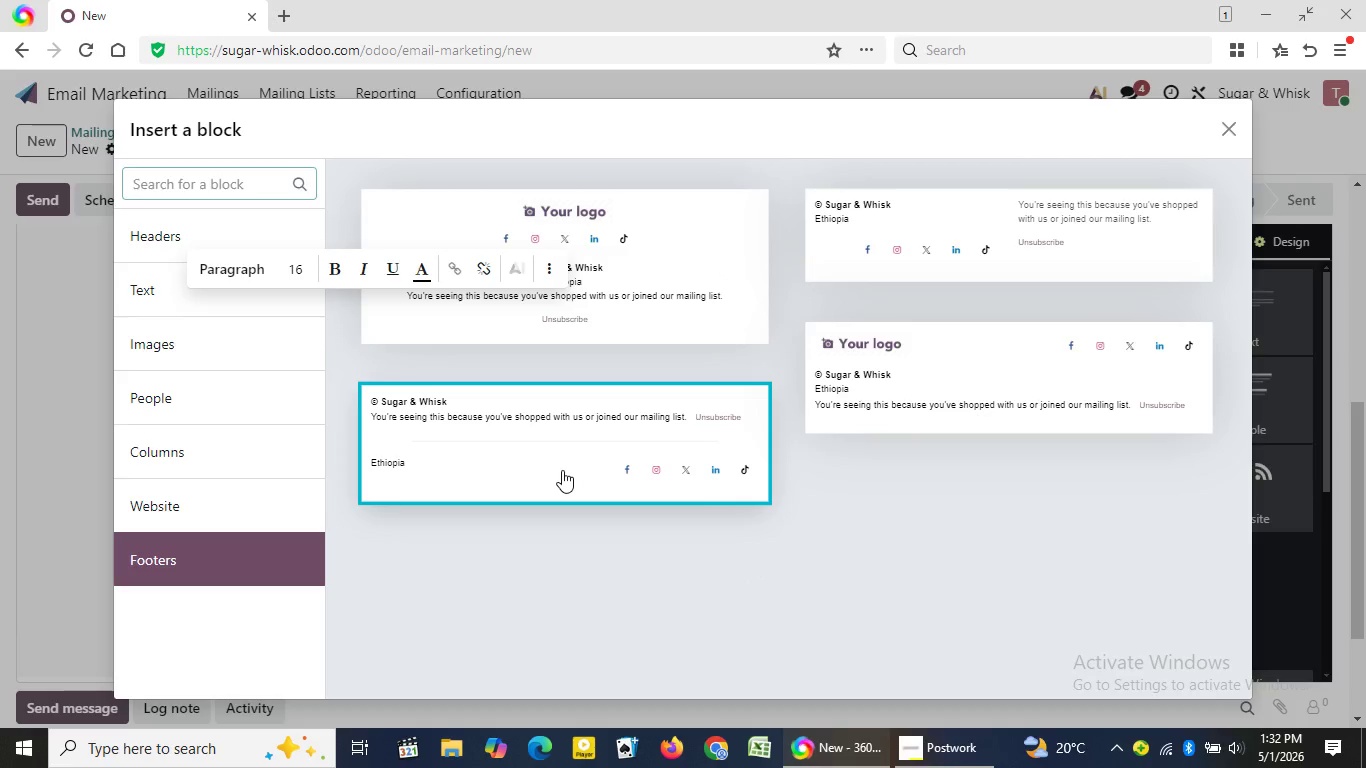 
left_click([561, 471])
 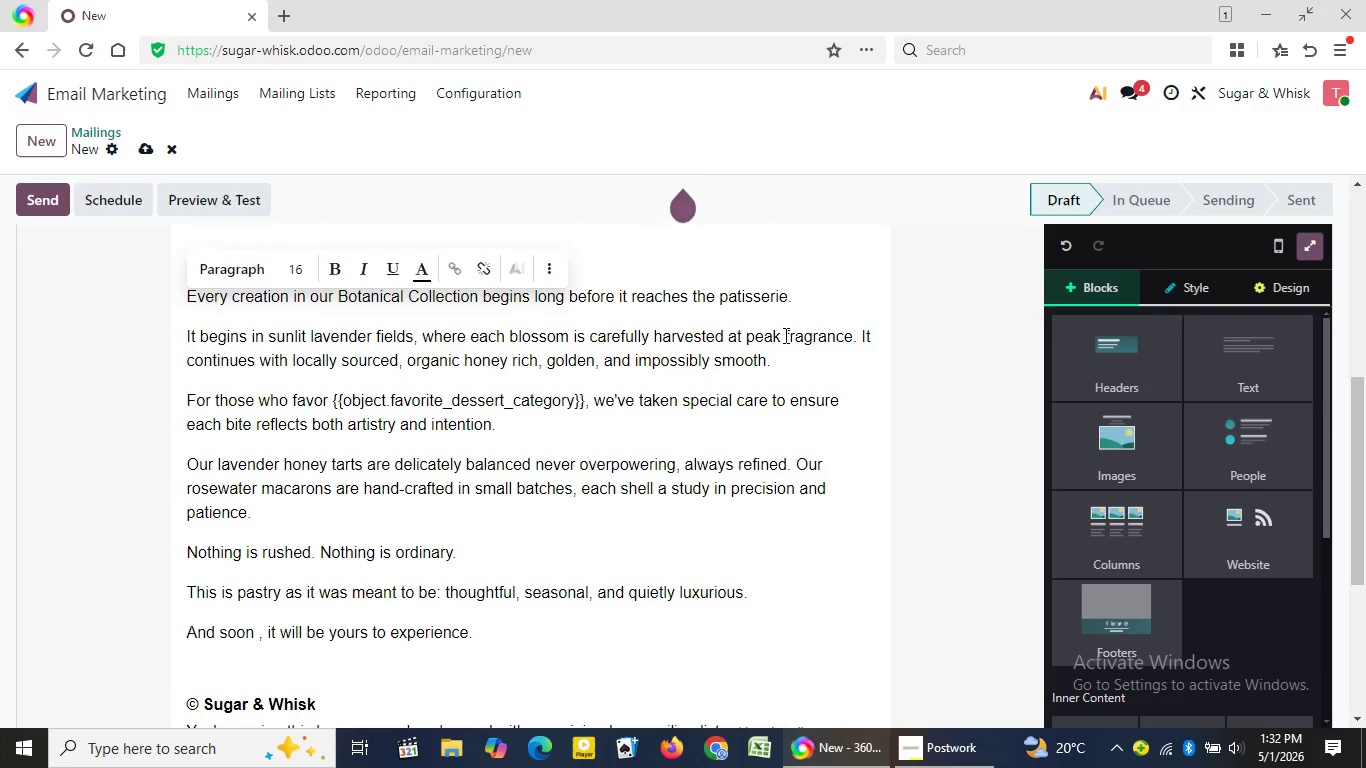 
mouse_move([860, 260])
 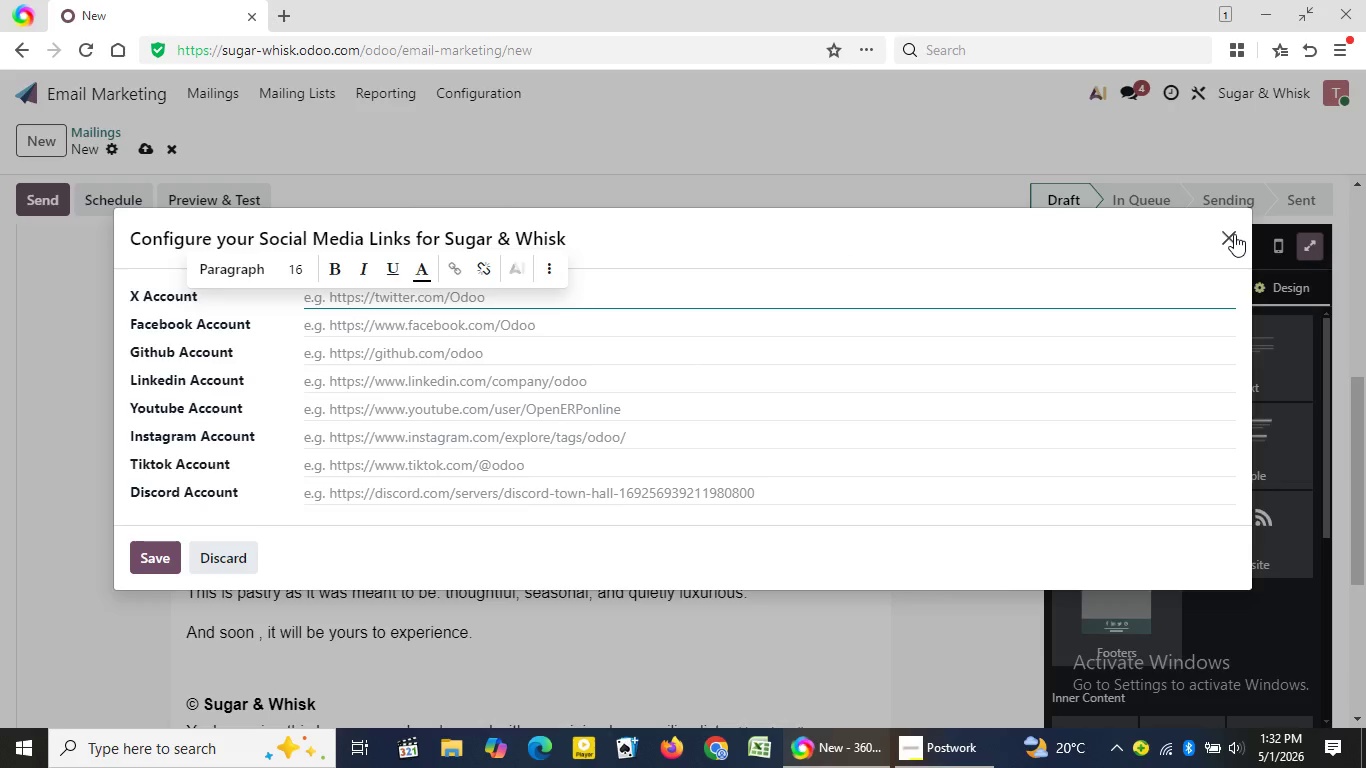 
left_click([1234, 234])
 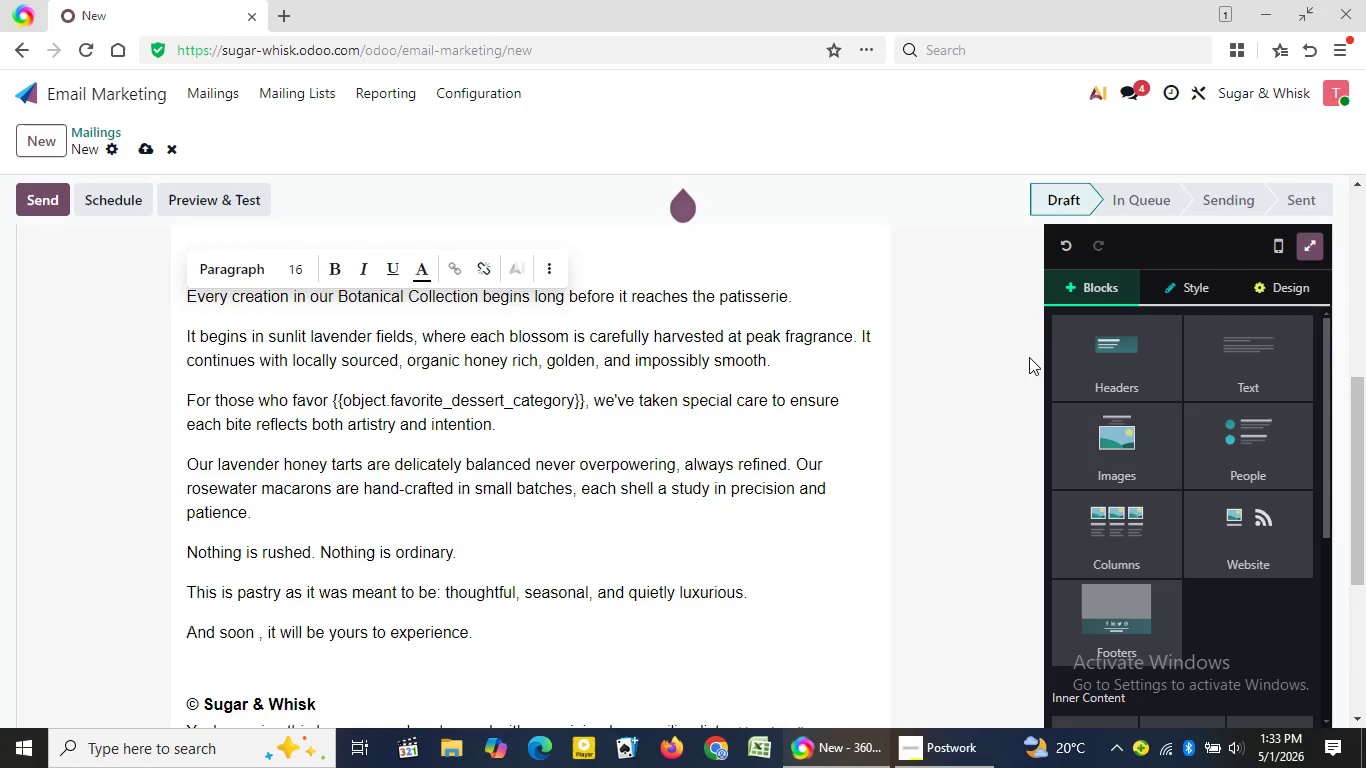 
left_click([1029, 357])
 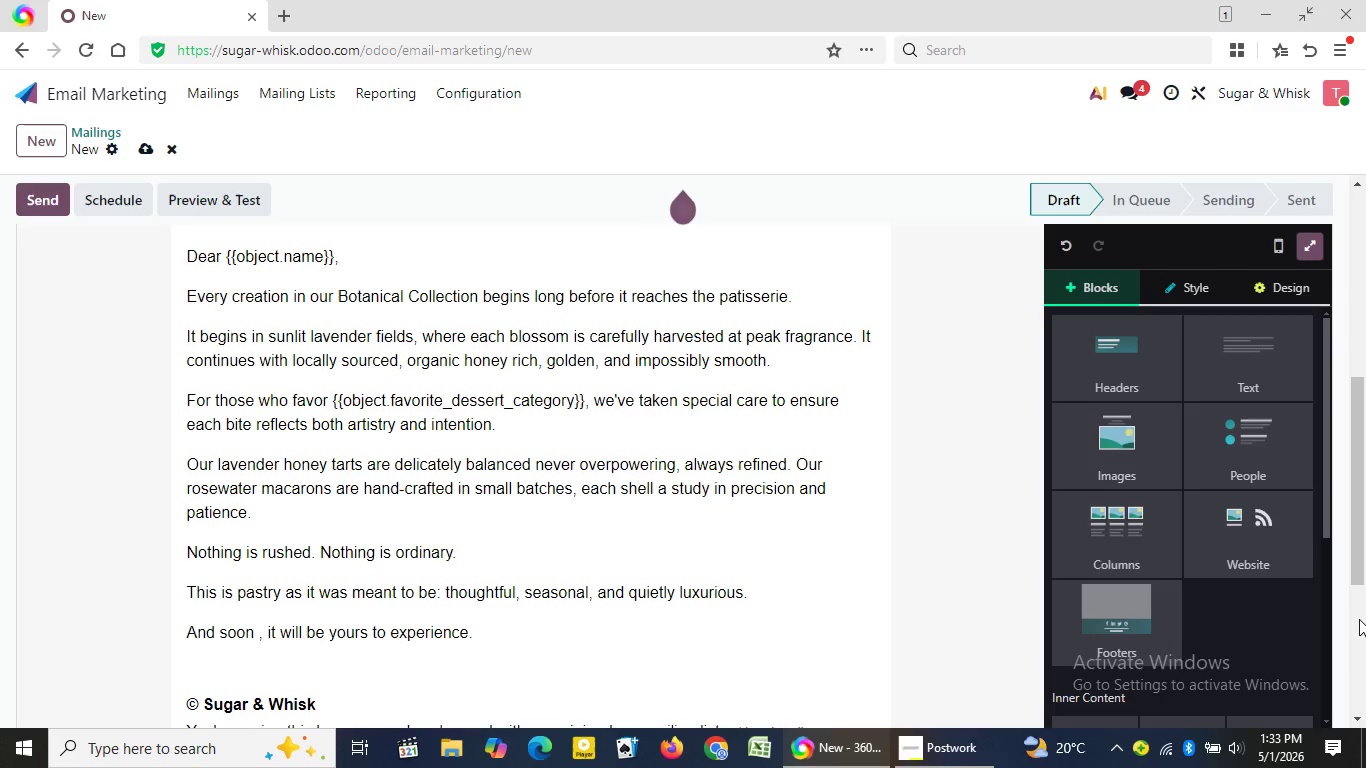 
left_click([1357, 619])
 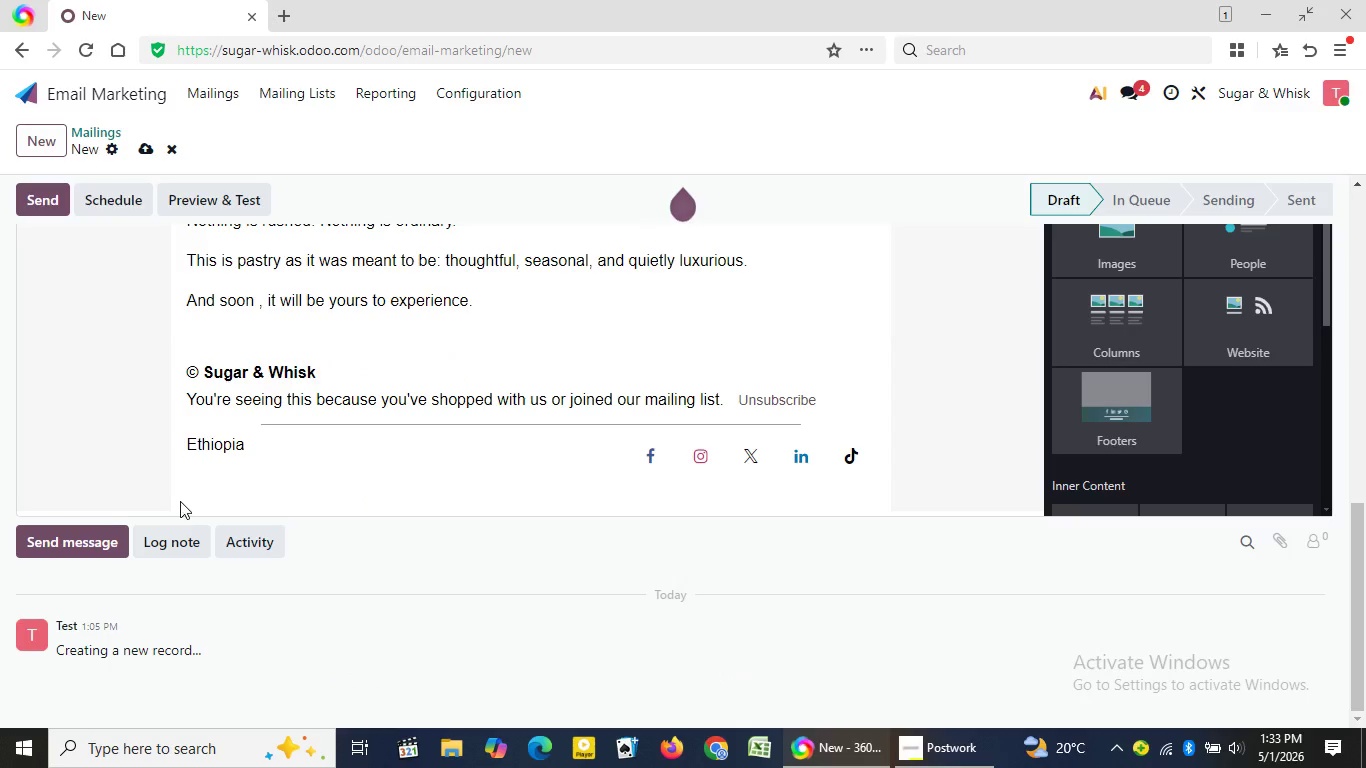 
left_click([182, 501])
 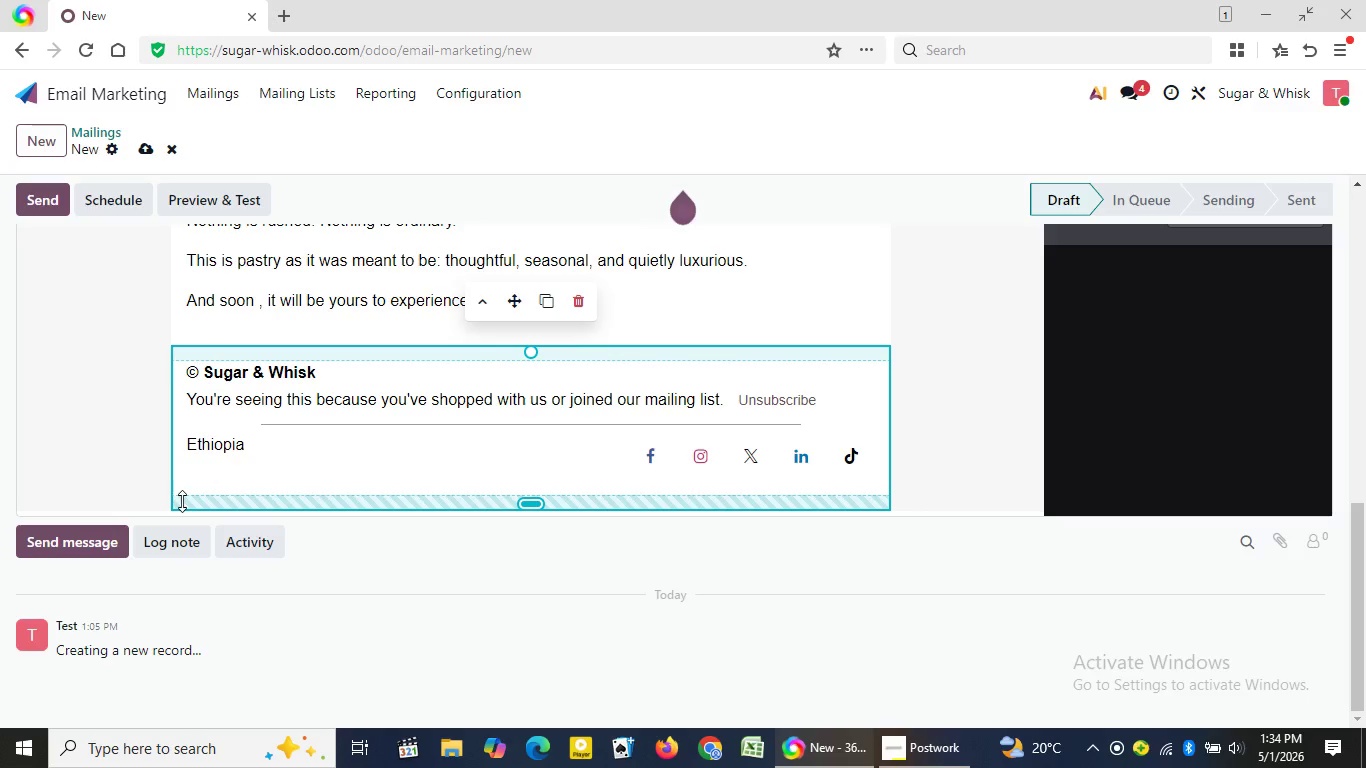 
wait(82.41)
 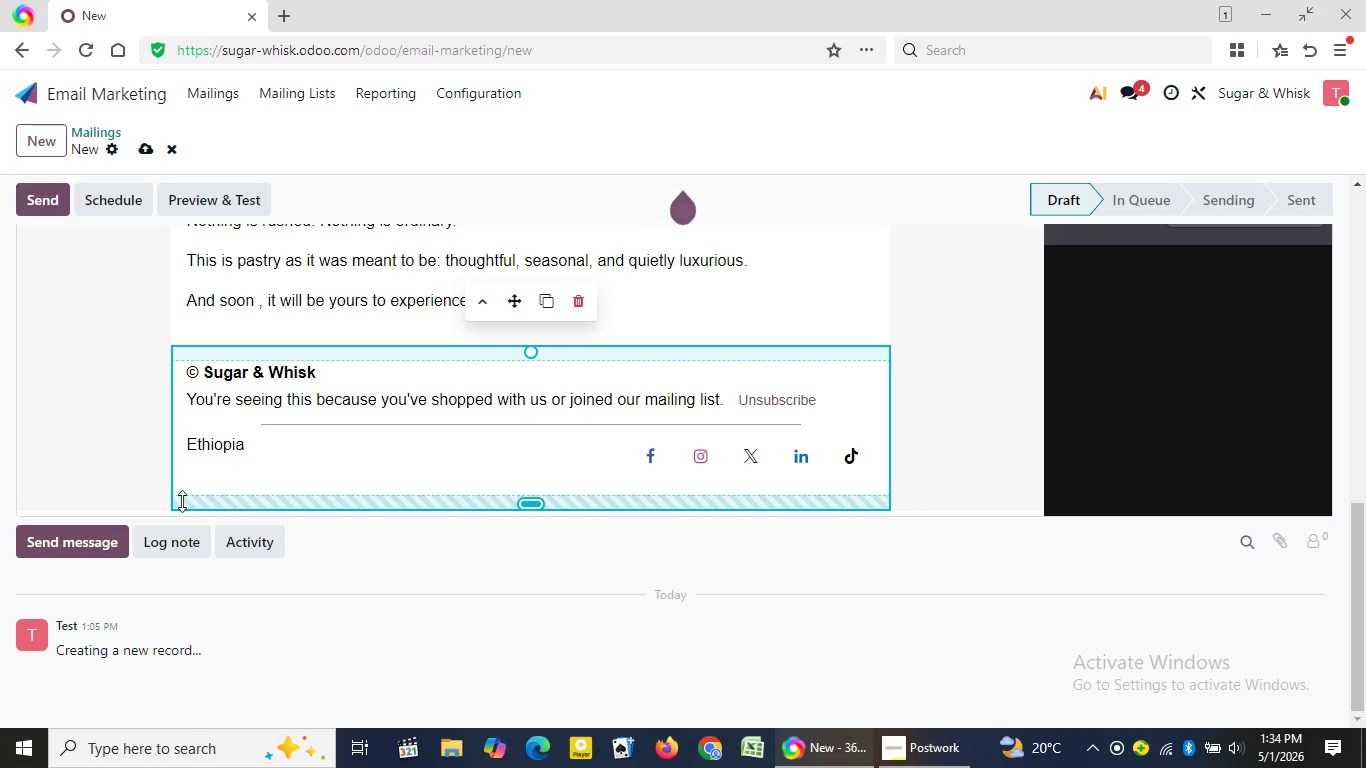 
left_click([259, 302])
 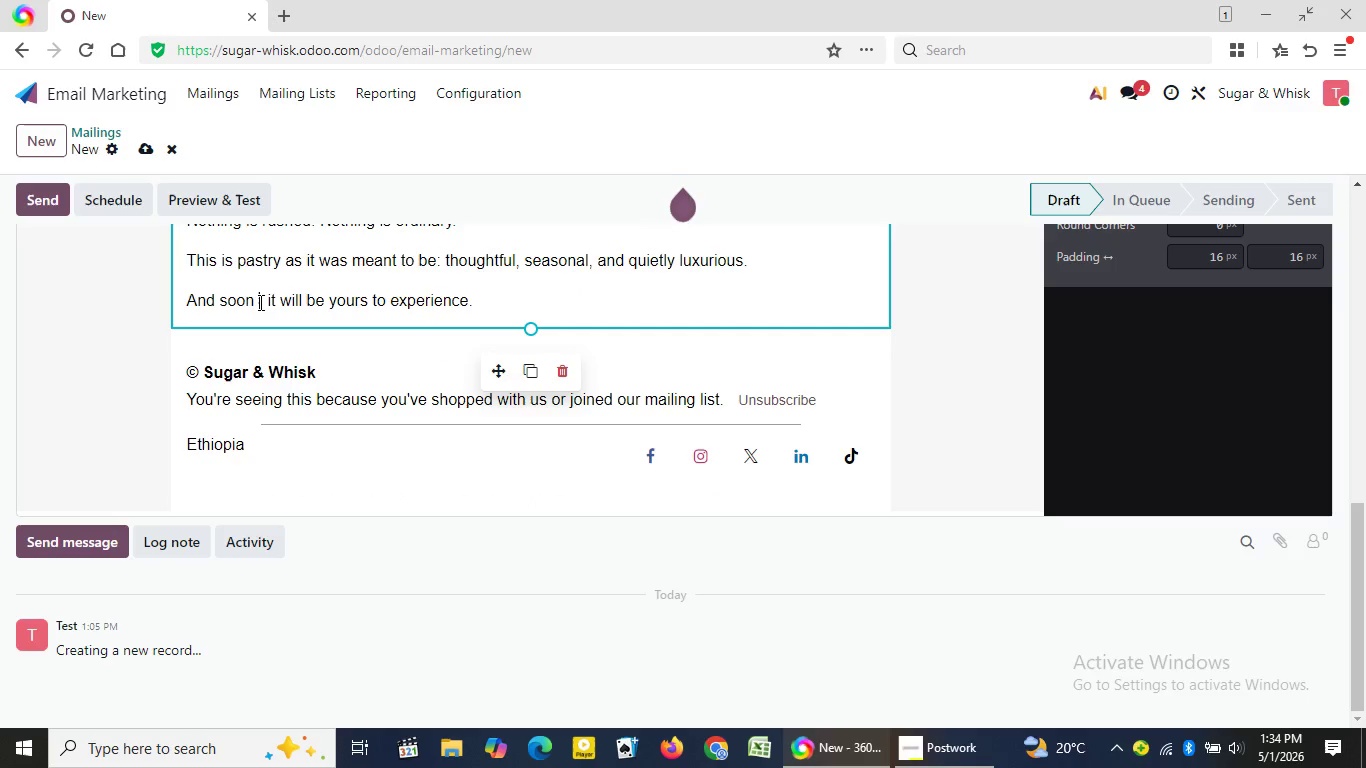 
key(Backspace)
 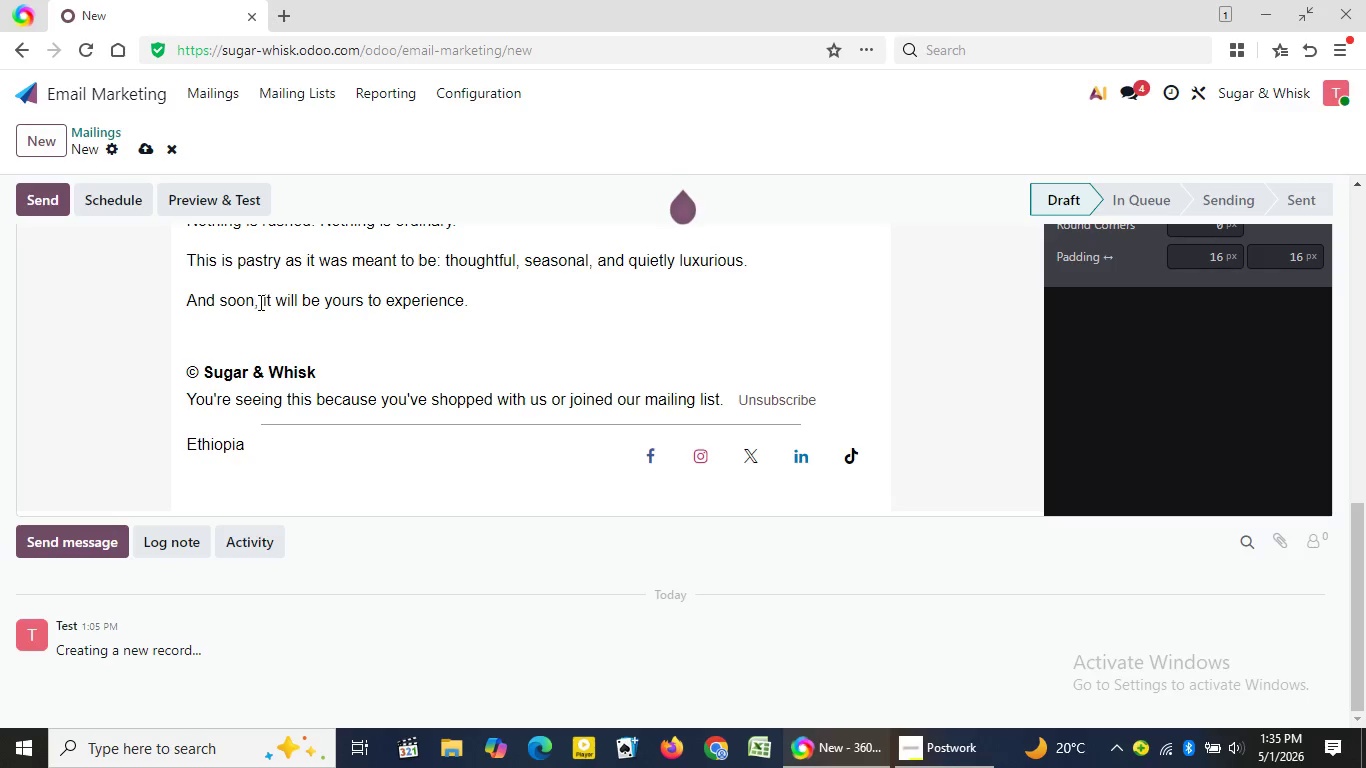 
wait(76.52)
 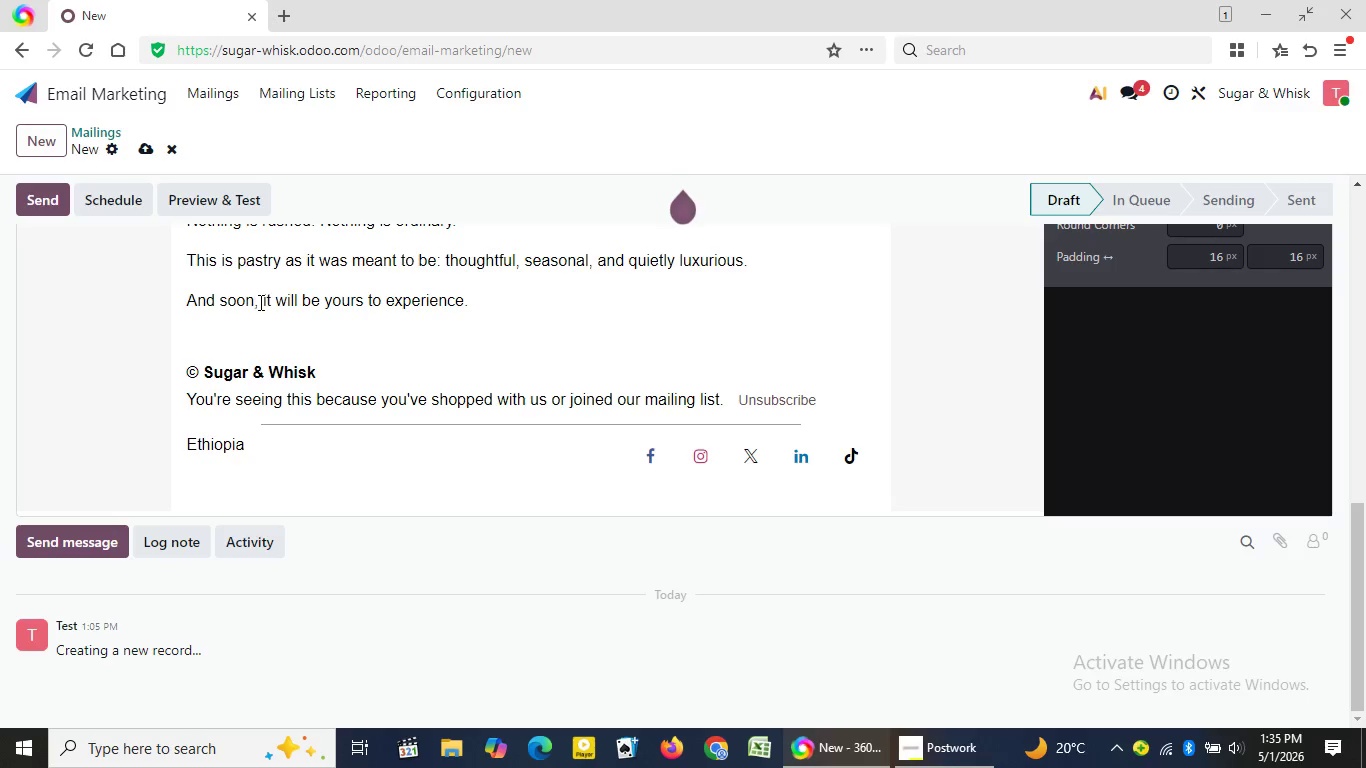 
left_click([792, 135])
 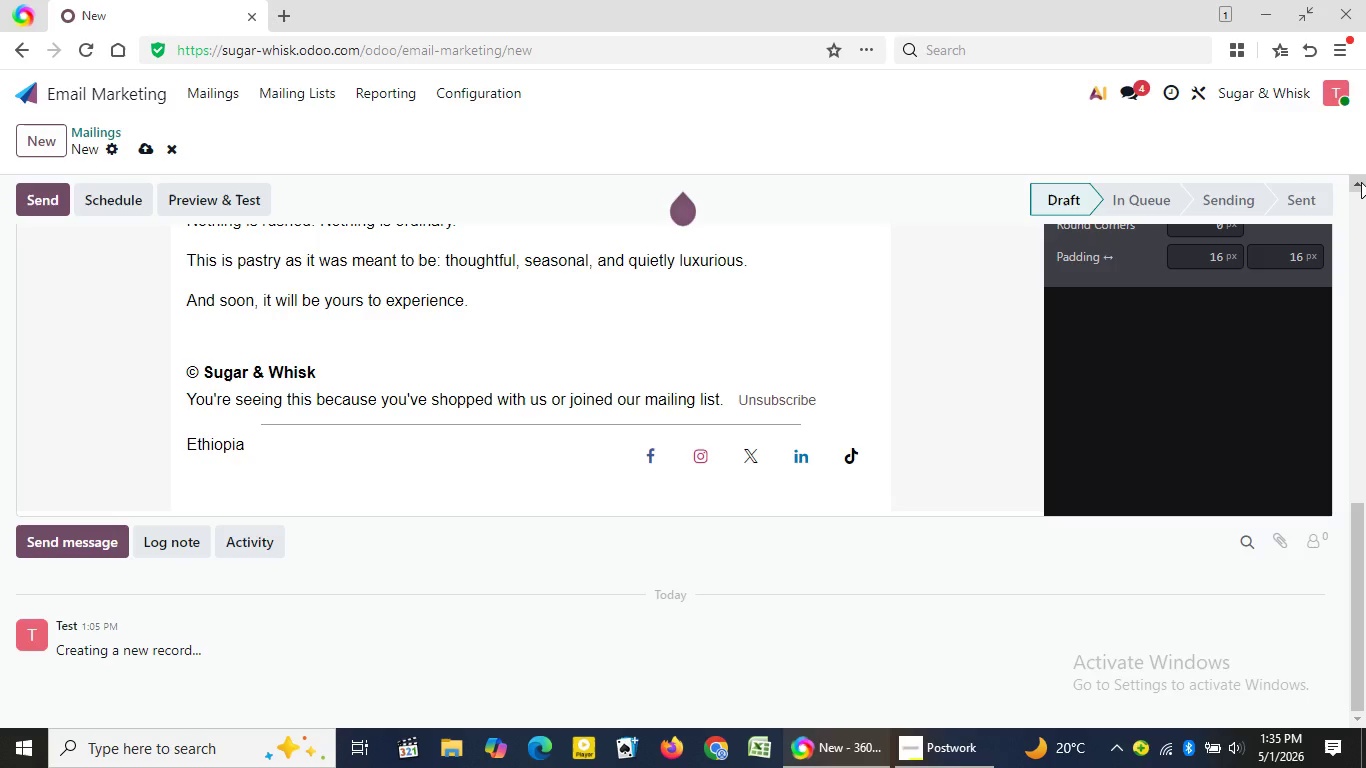 
double_click([1361, 182])
 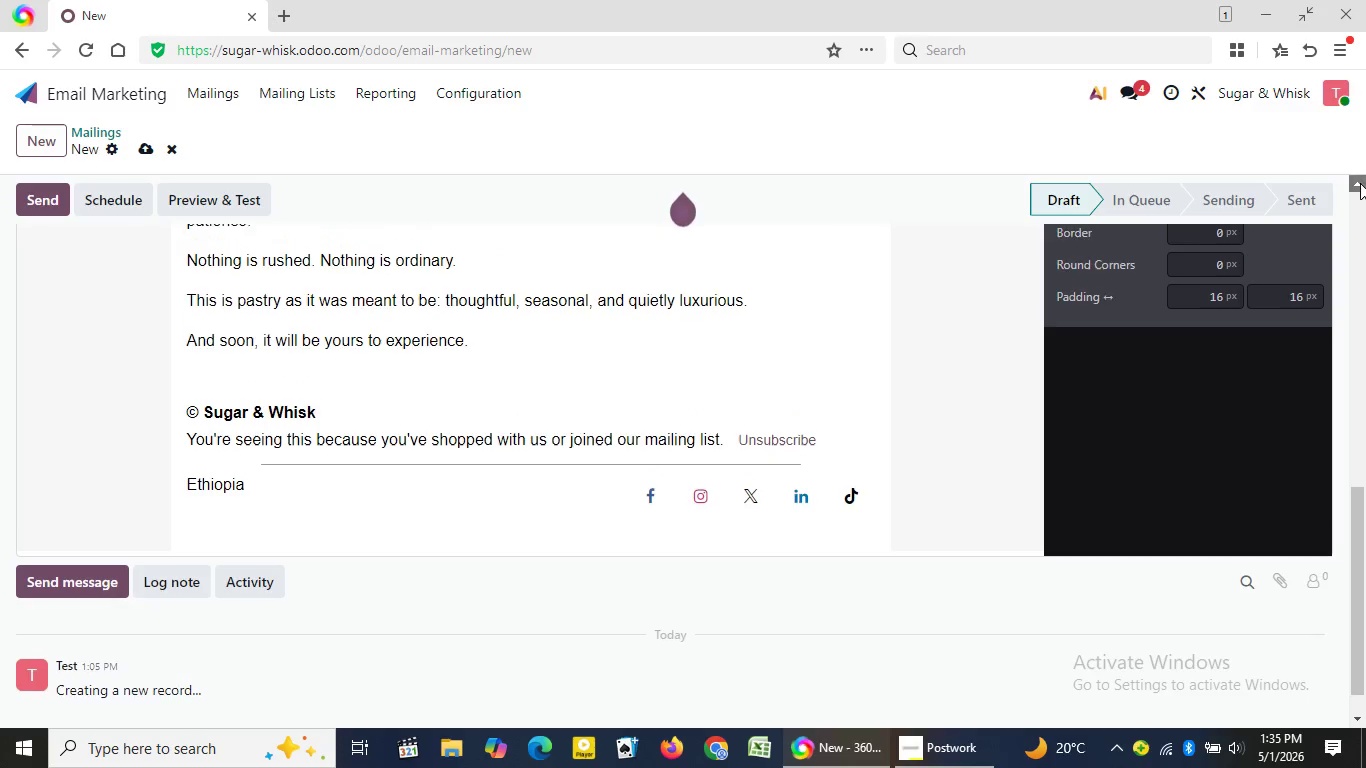 
triple_click([1360, 183])
 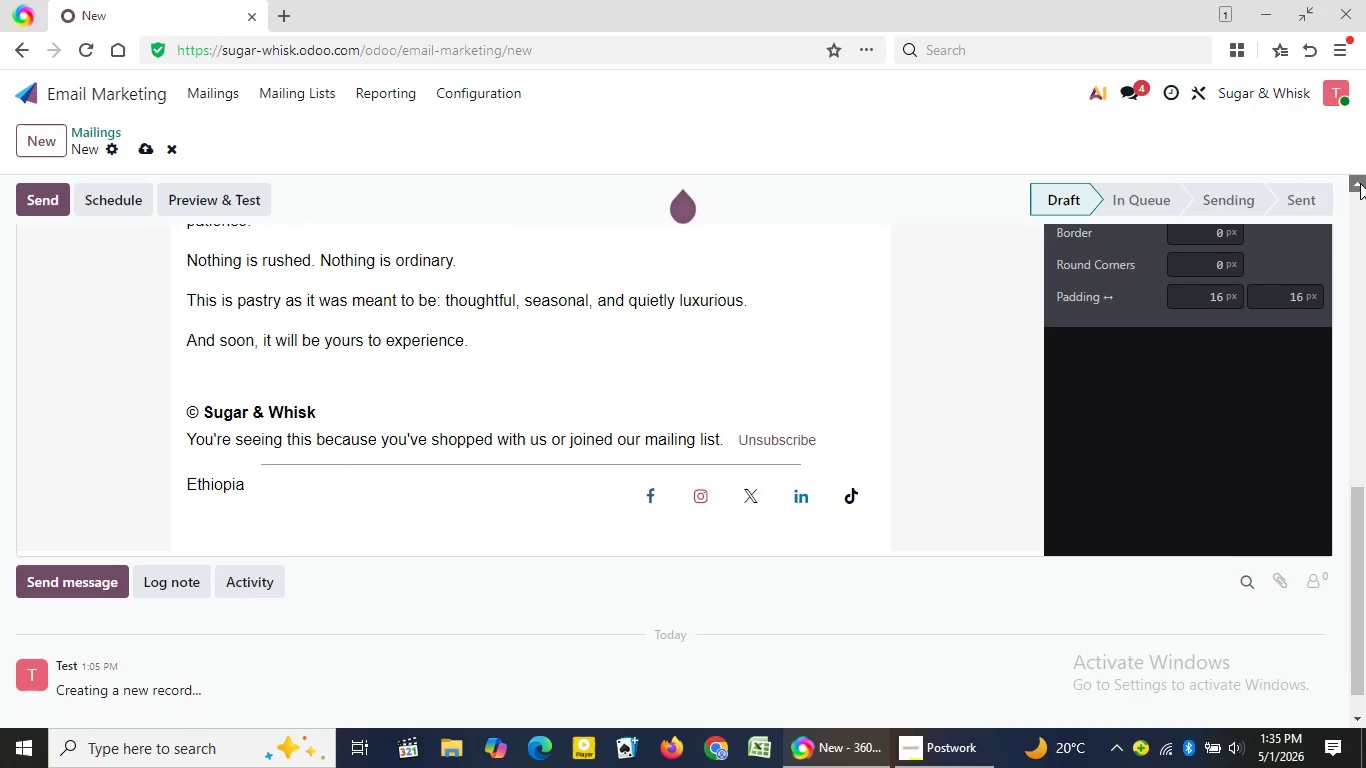 
triple_click([1360, 183])
 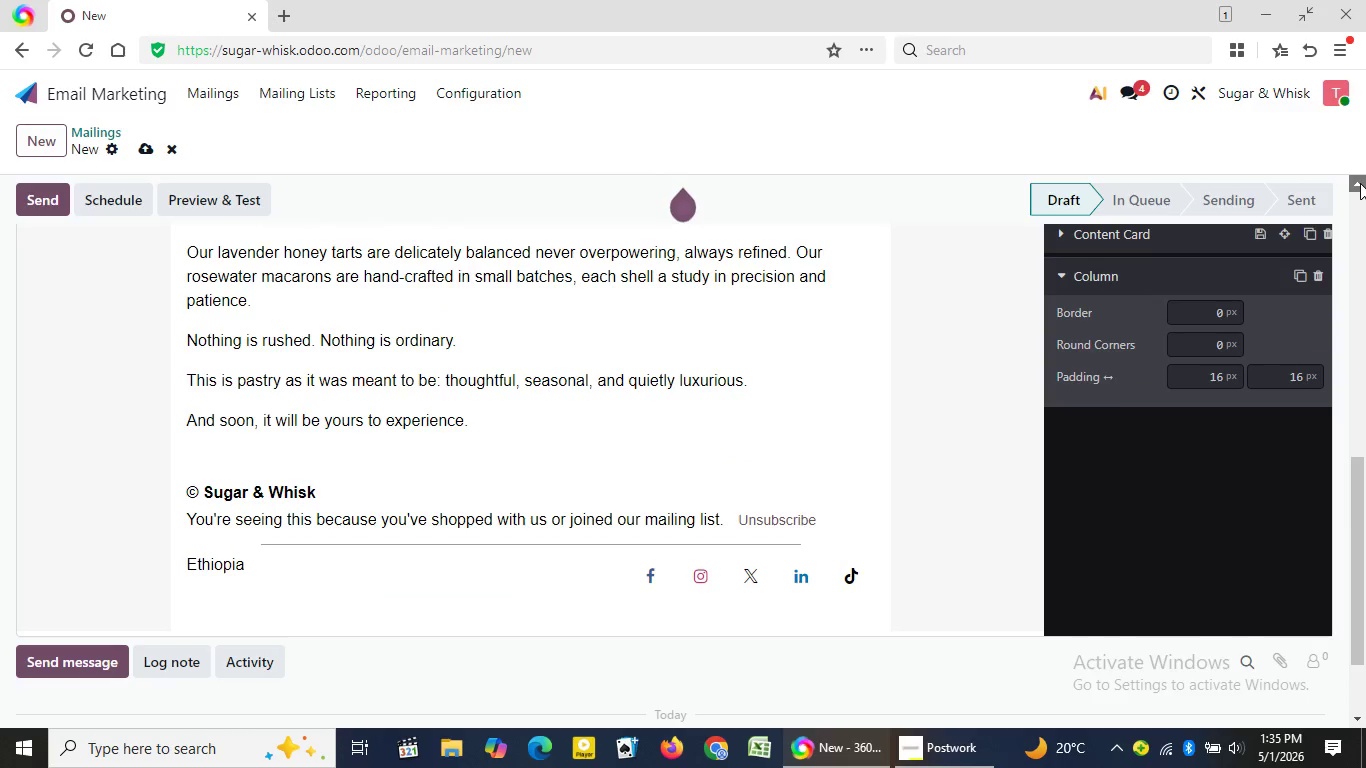 
triple_click([1360, 183])
 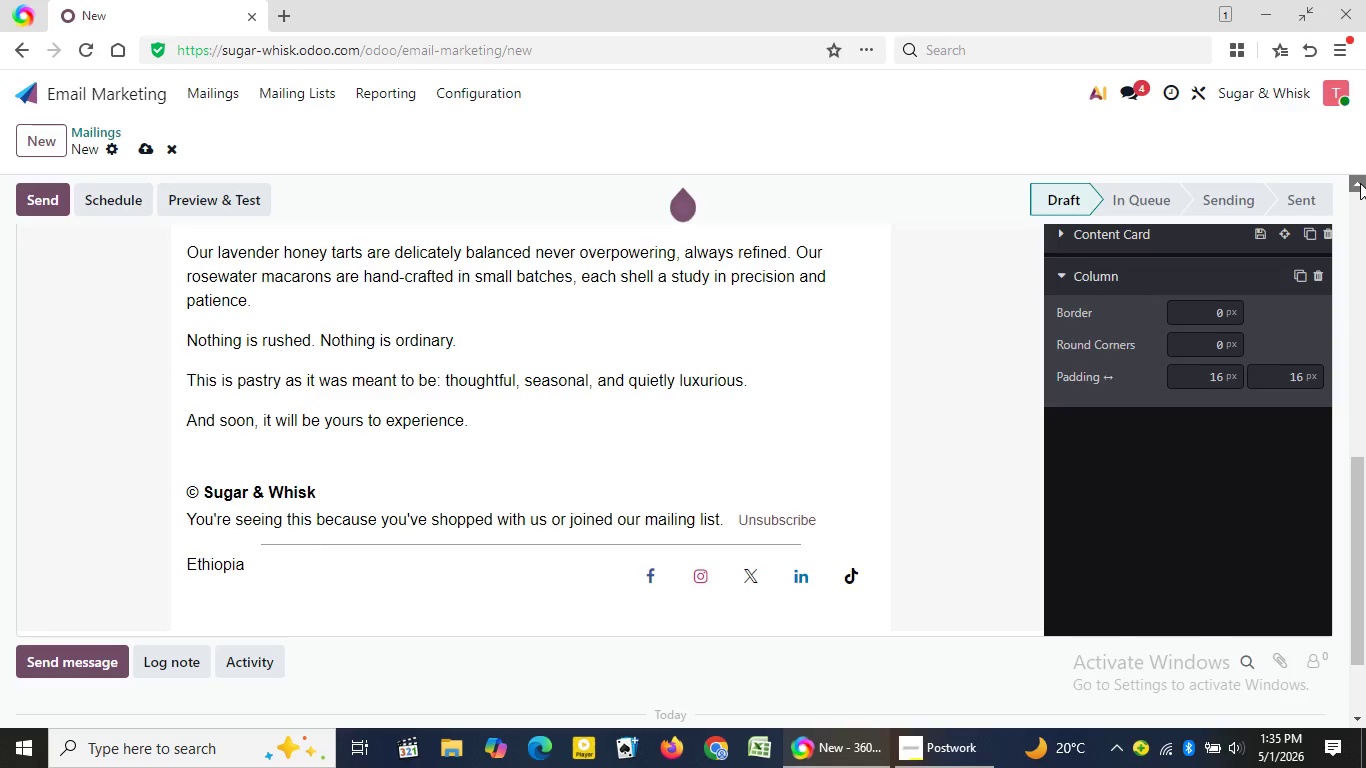 
triple_click([1360, 183])
 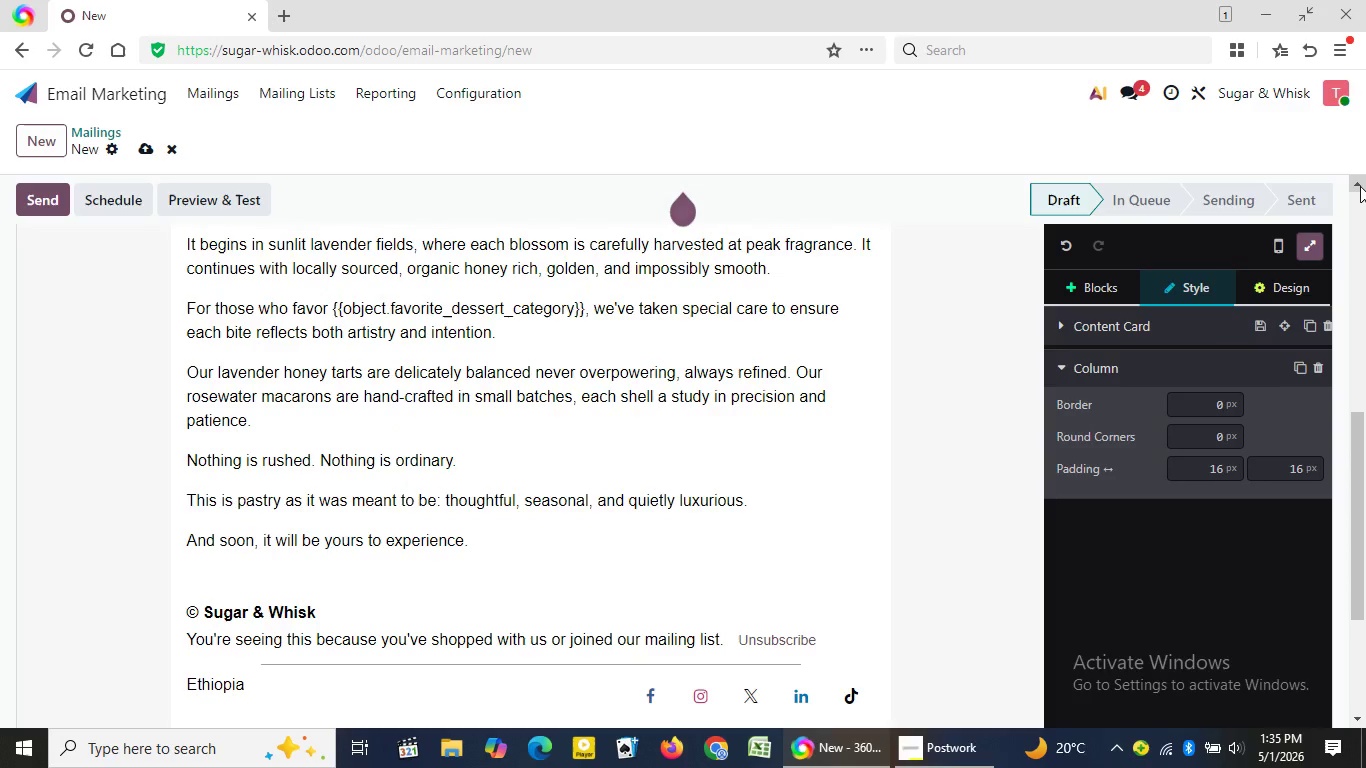 
triple_click([1360, 183])
 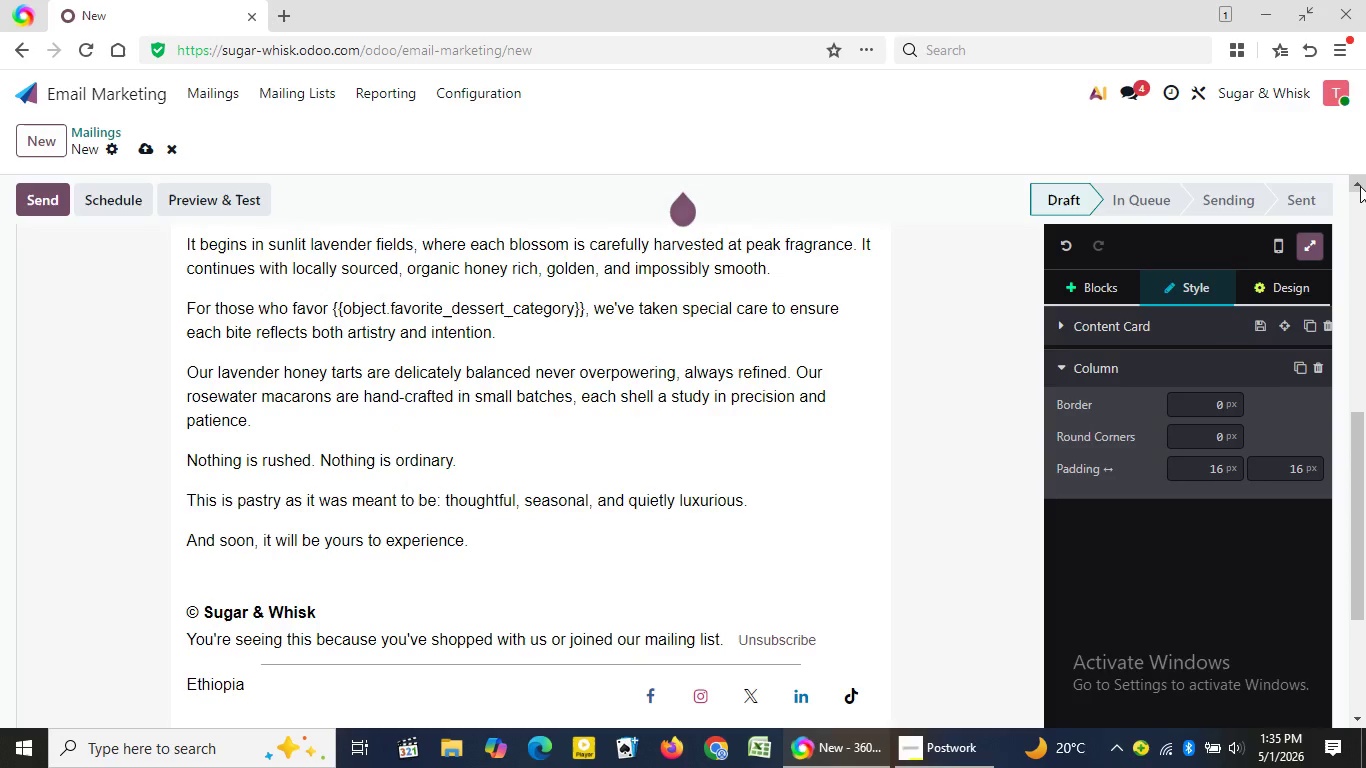 
triple_click([1360, 186])
 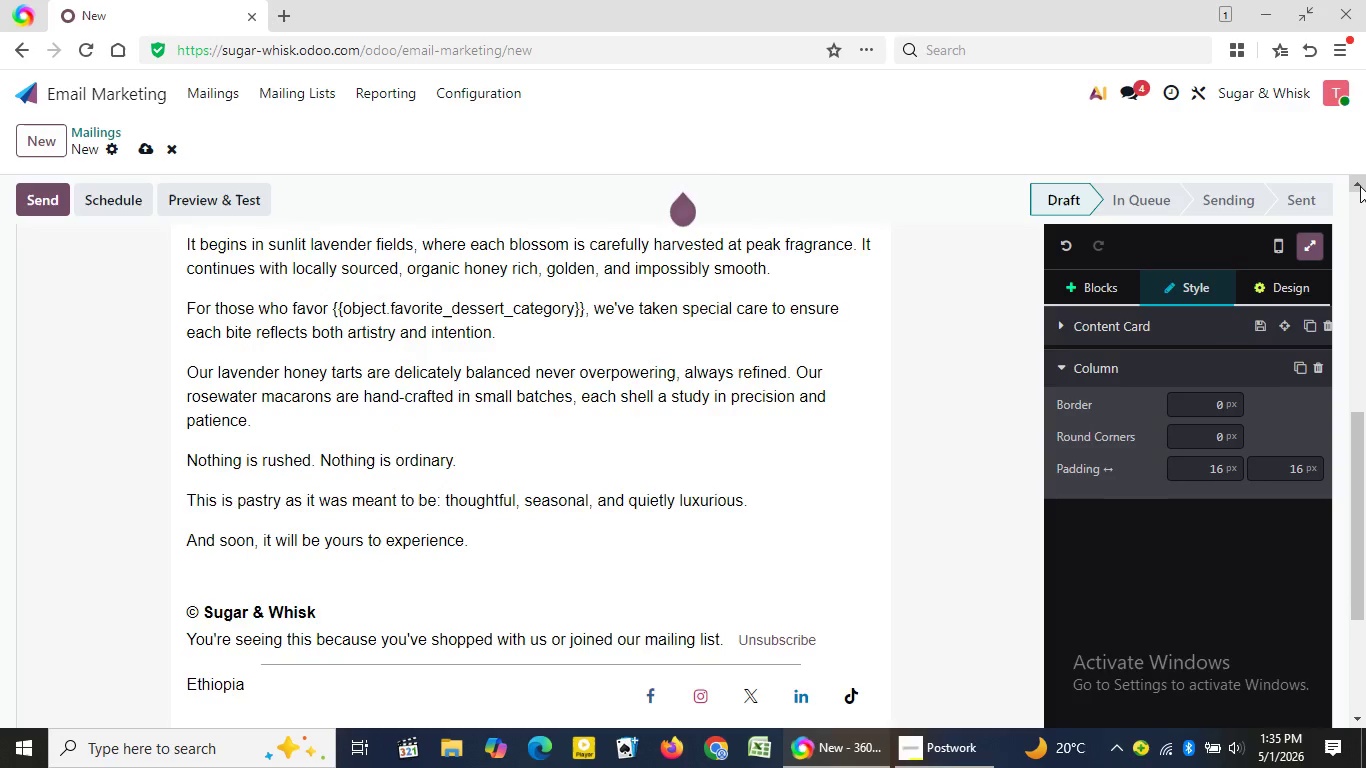 
triple_click([1360, 186])
 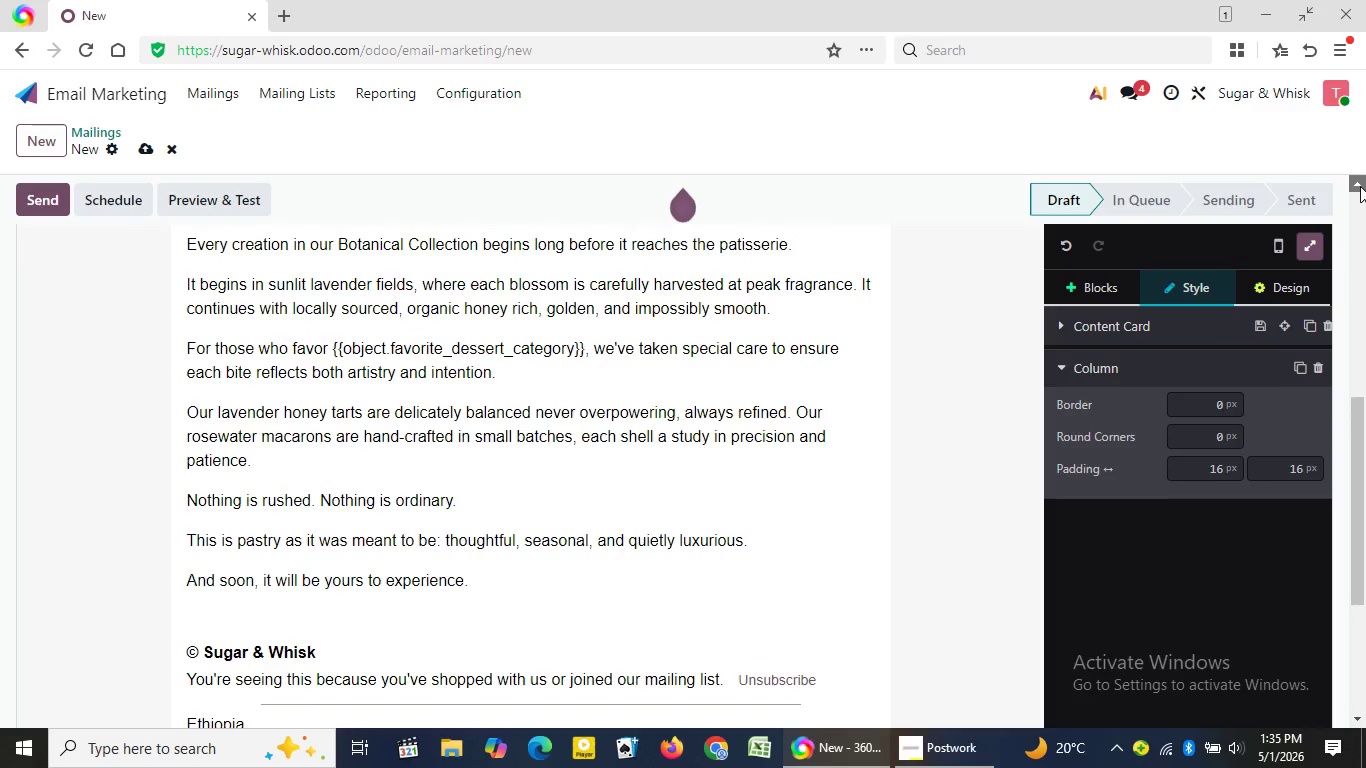 
triple_click([1360, 186])
 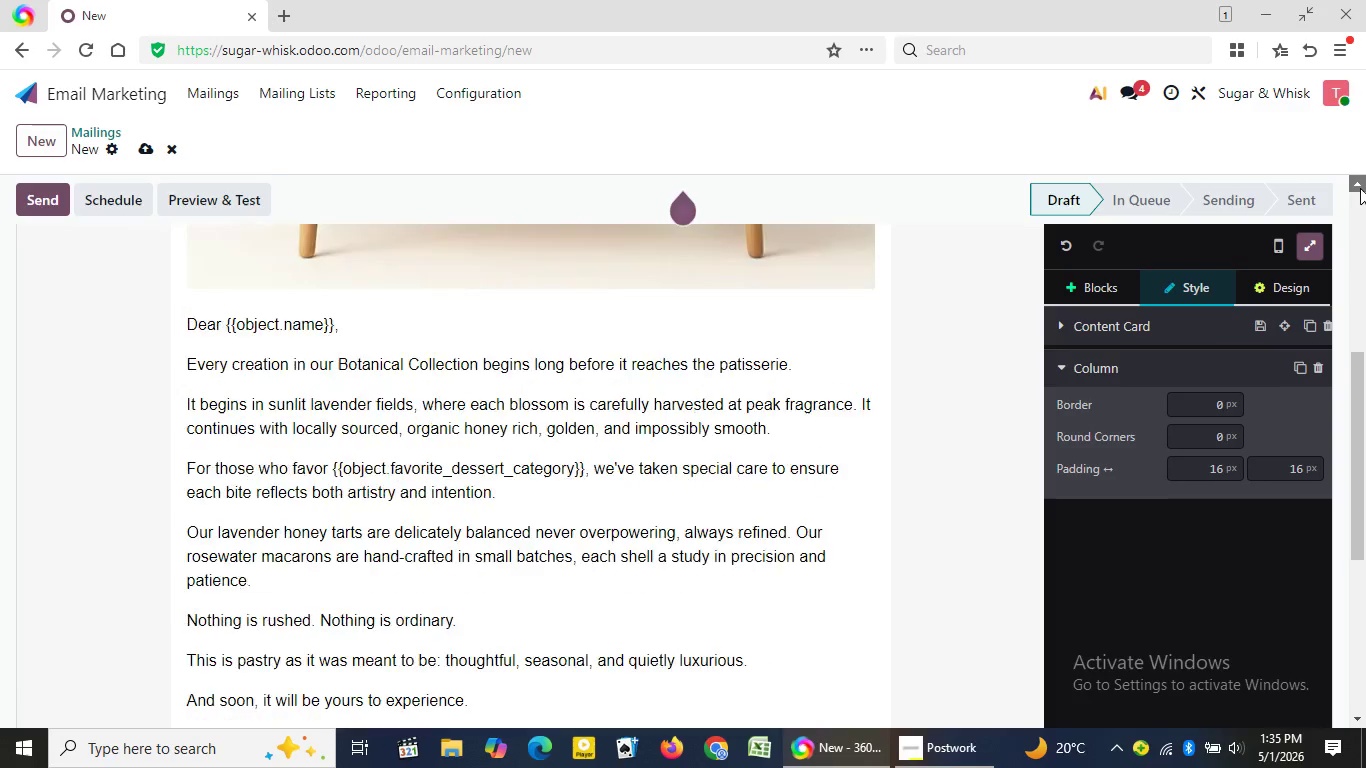 
triple_click([1360, 186])
 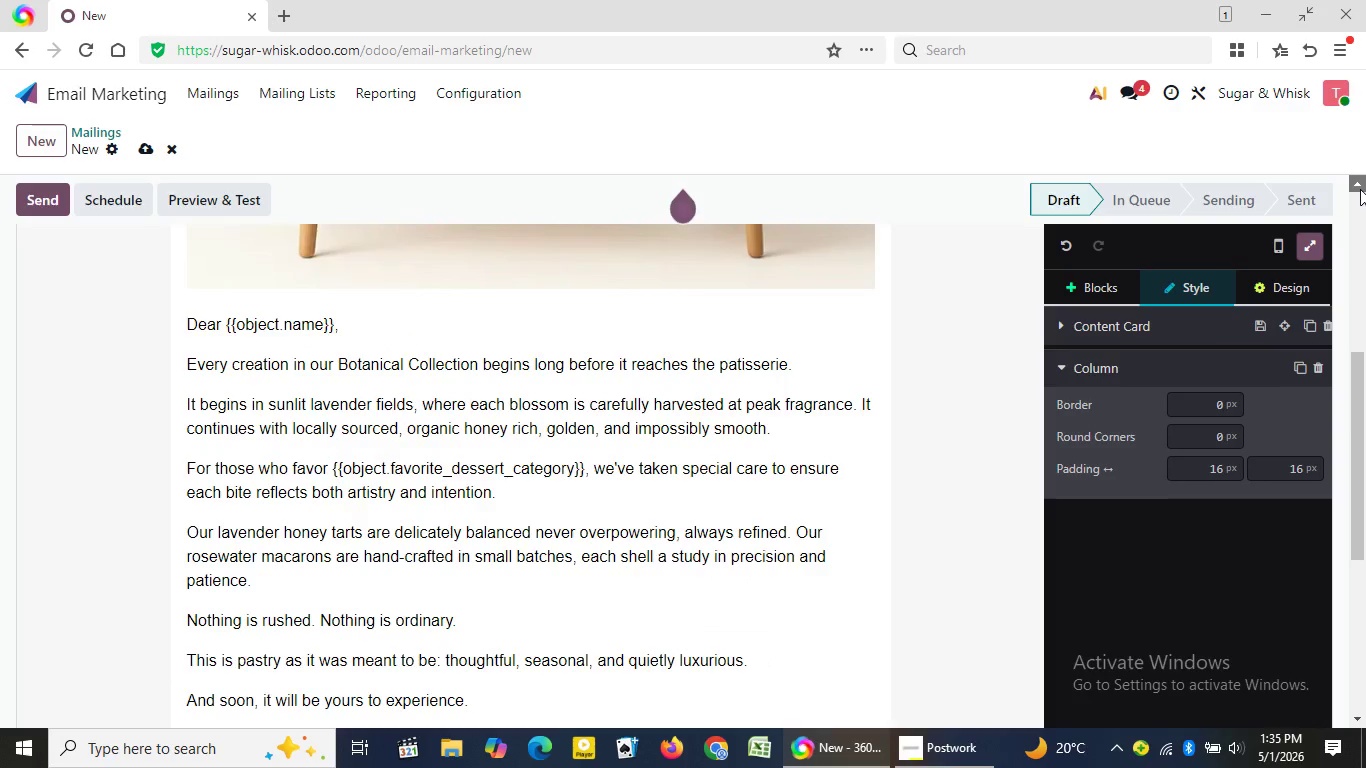 
triple_click([1360, 186])
 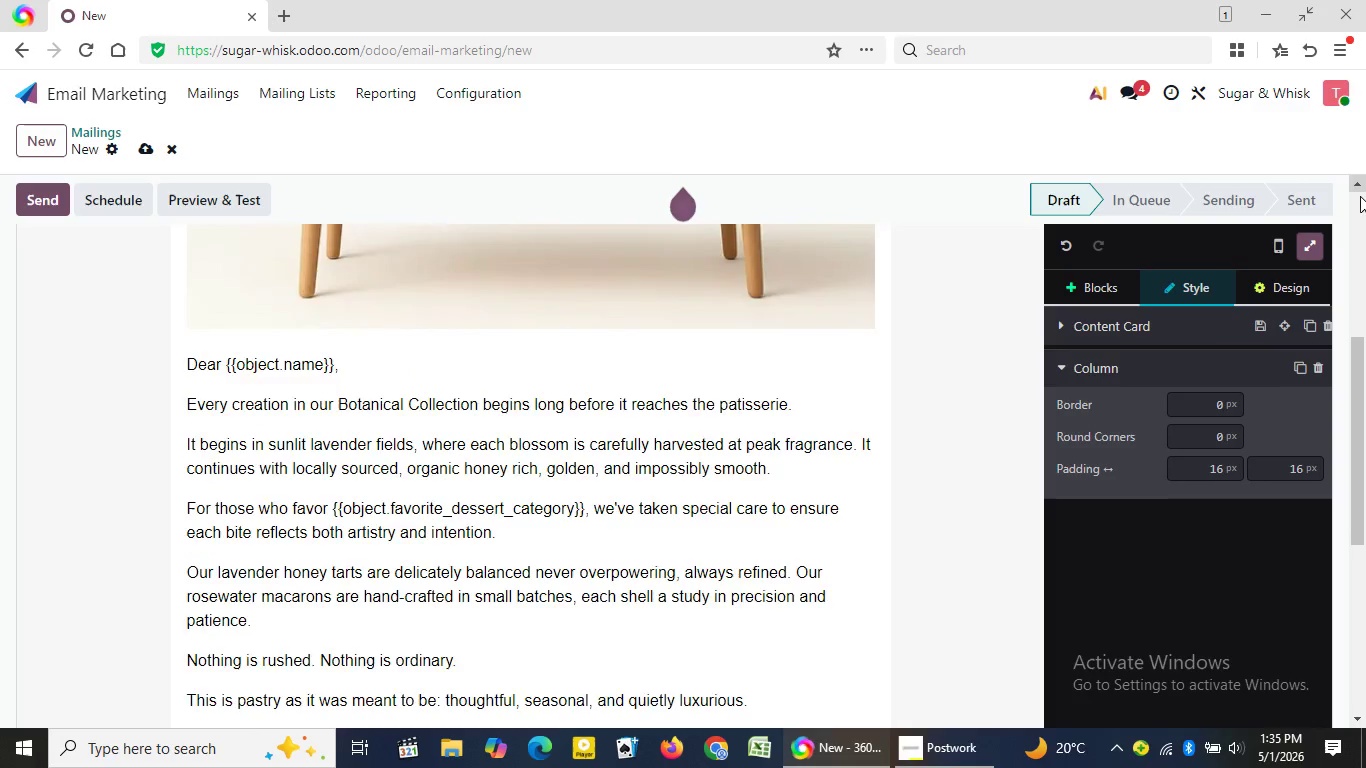 
left_click_drag(start_coordinate=[1360, 189], to_coordinate=[1360, 196])
 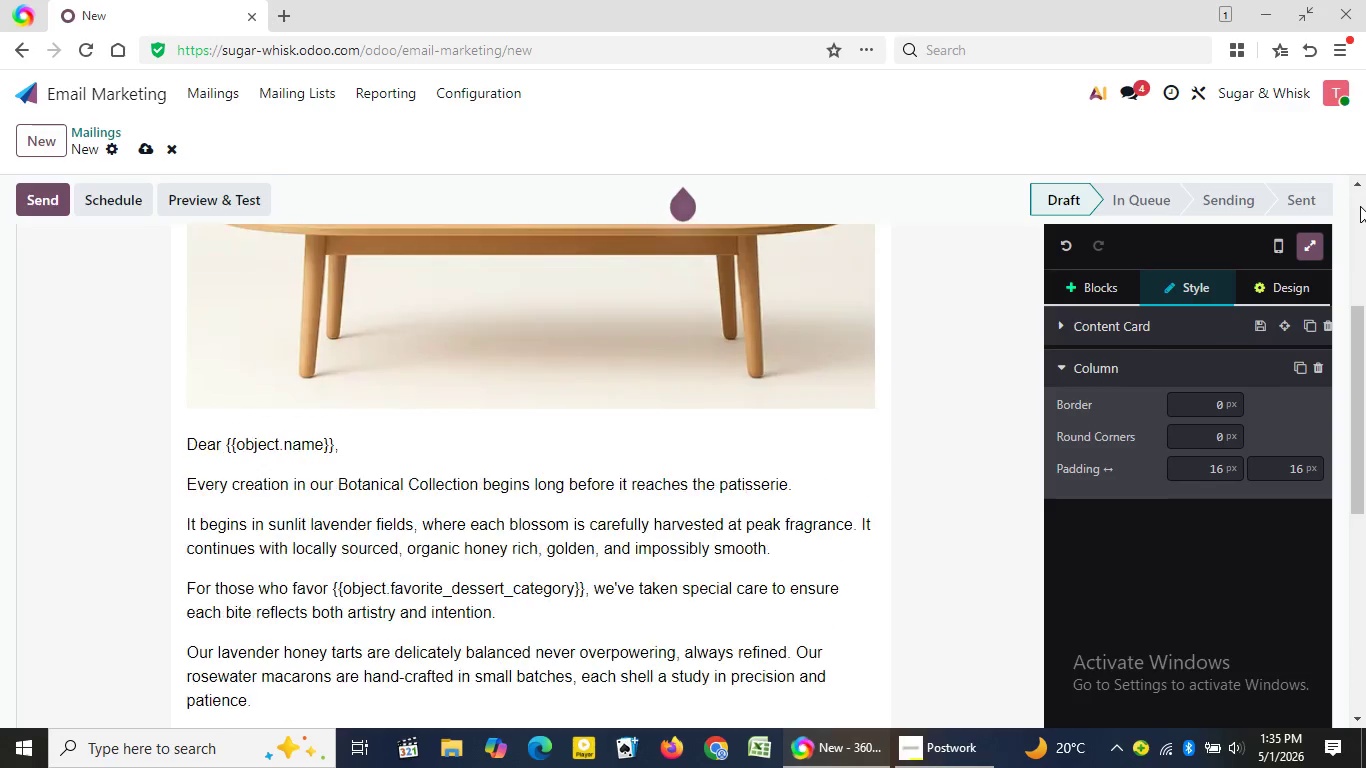 
double_click([1360, 206])
 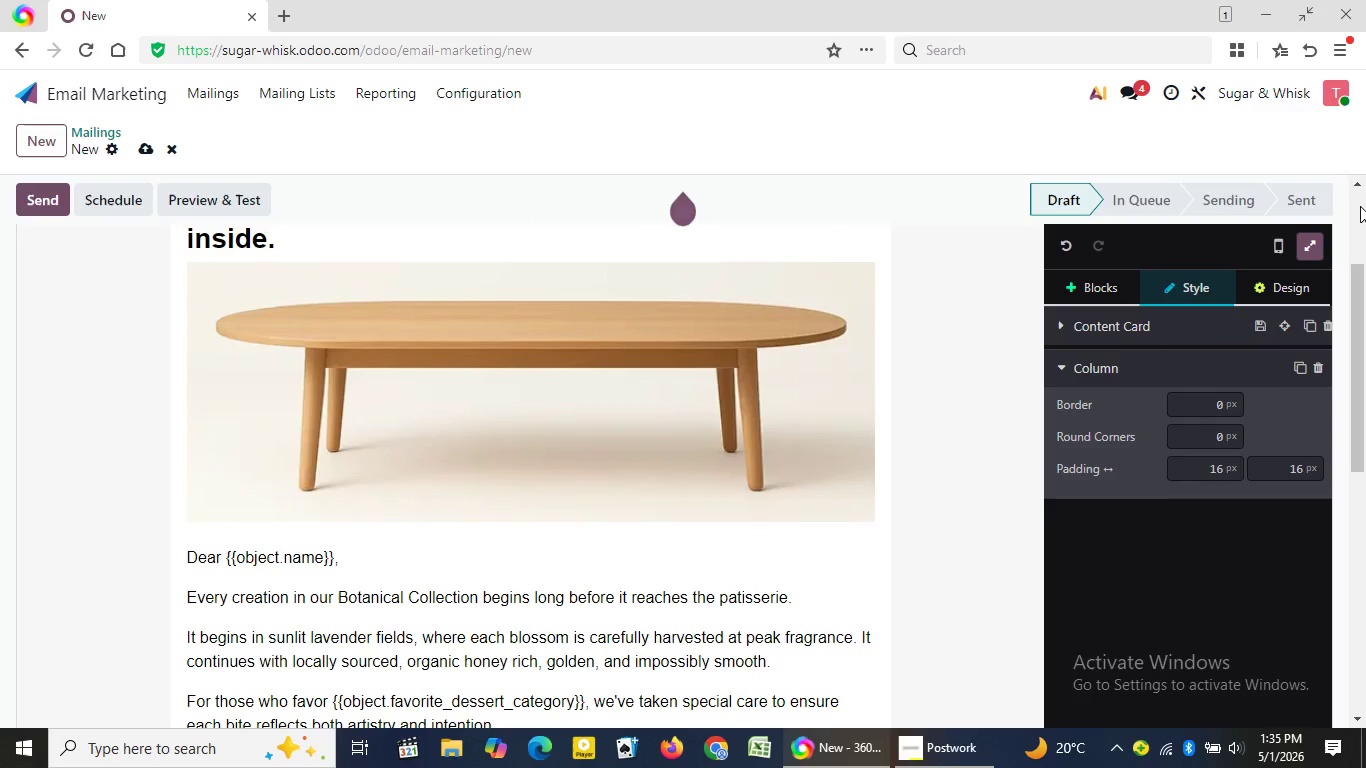 
triple_click([1360, 206])
 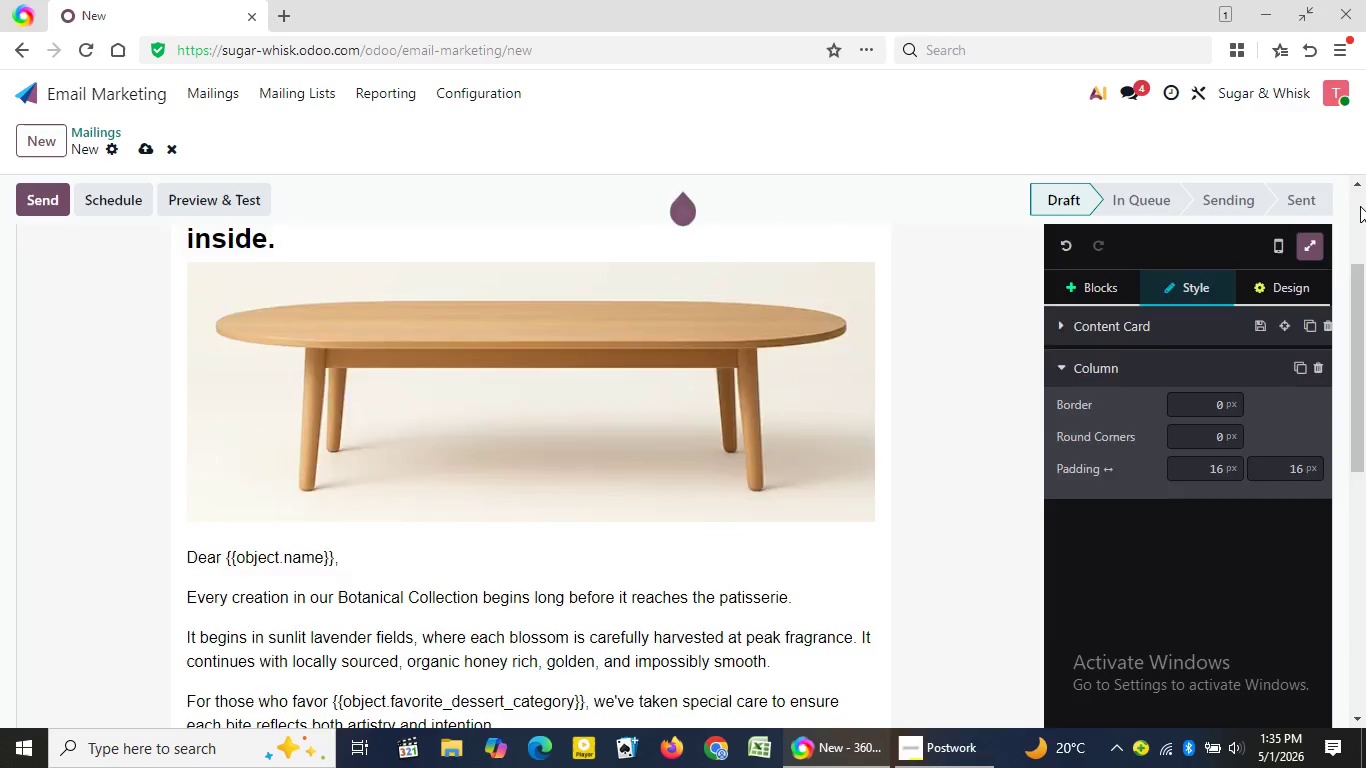 
triple_click([1360, 206])
 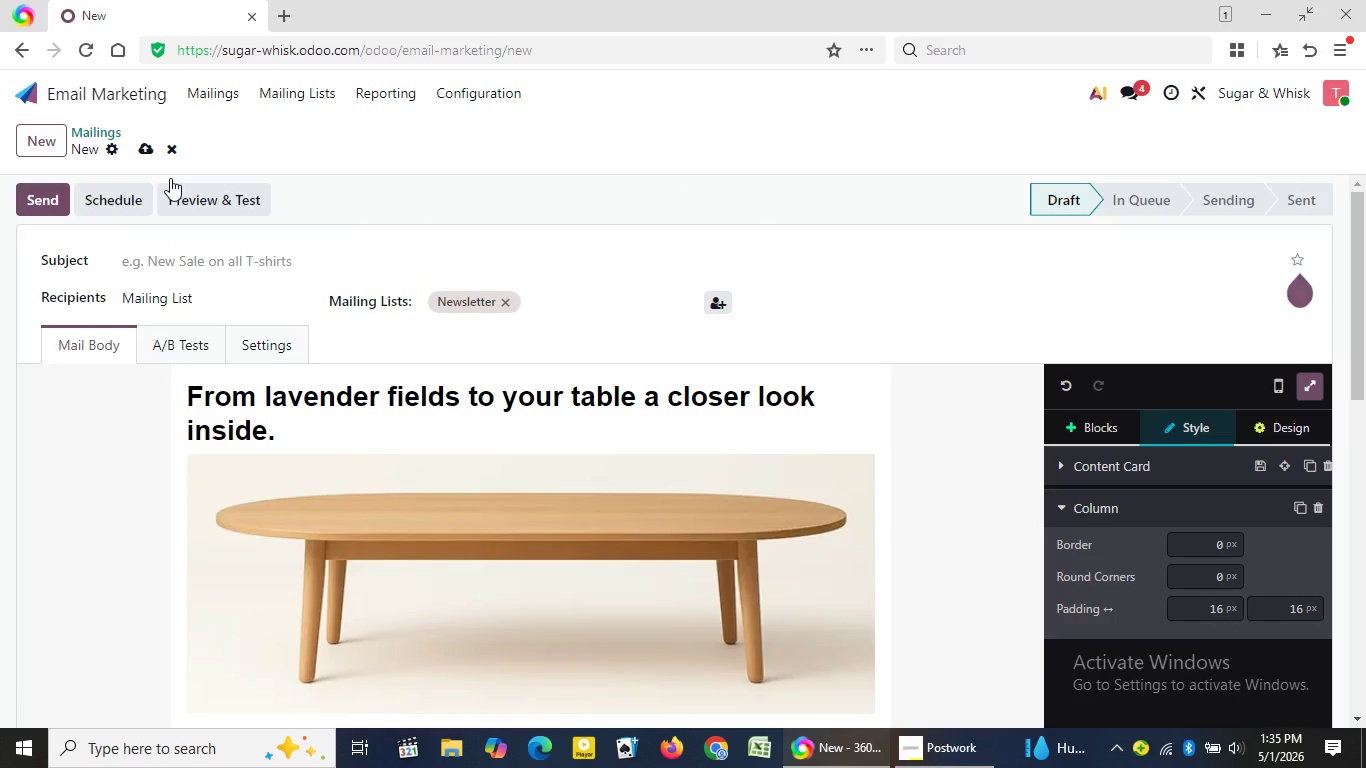 
left_click([149, 148])
 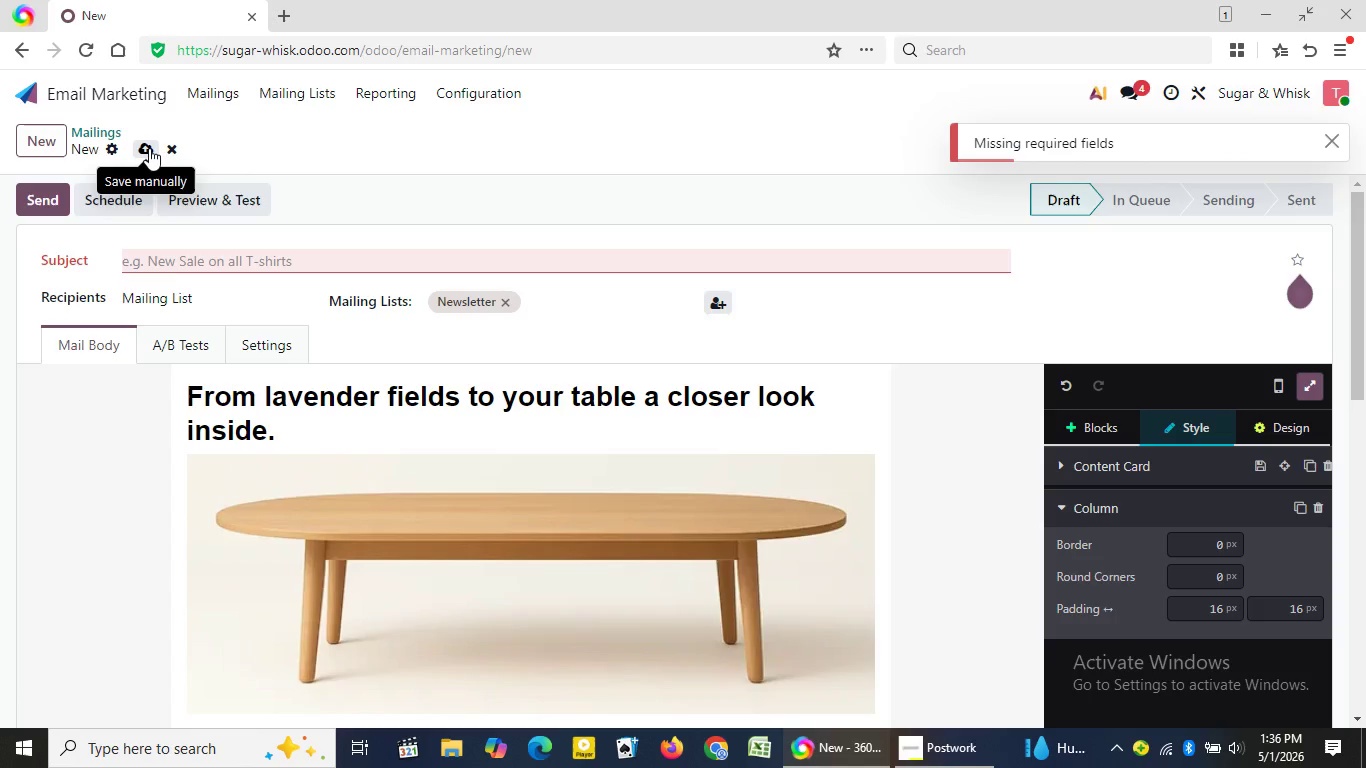 
wait(7.52)
 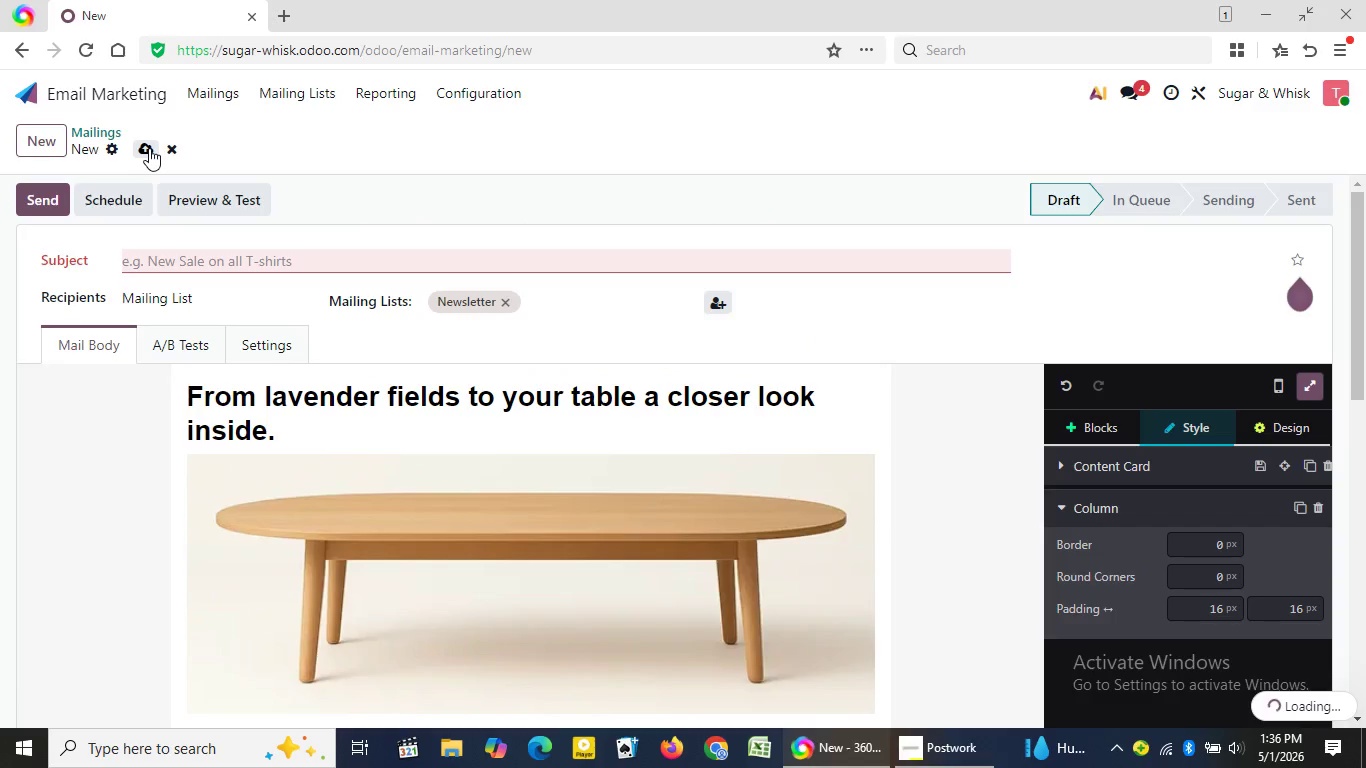 
left_click([164, 262])
 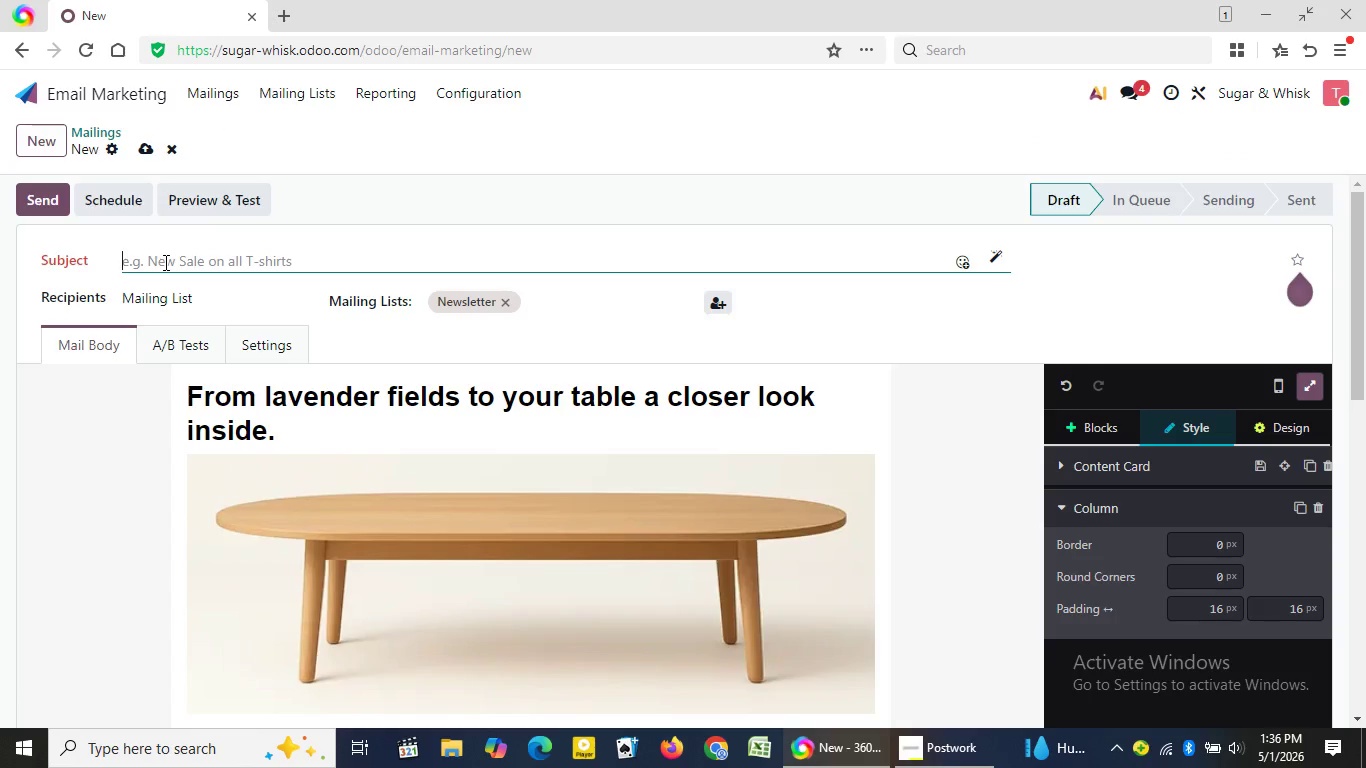 
type(Final call)
 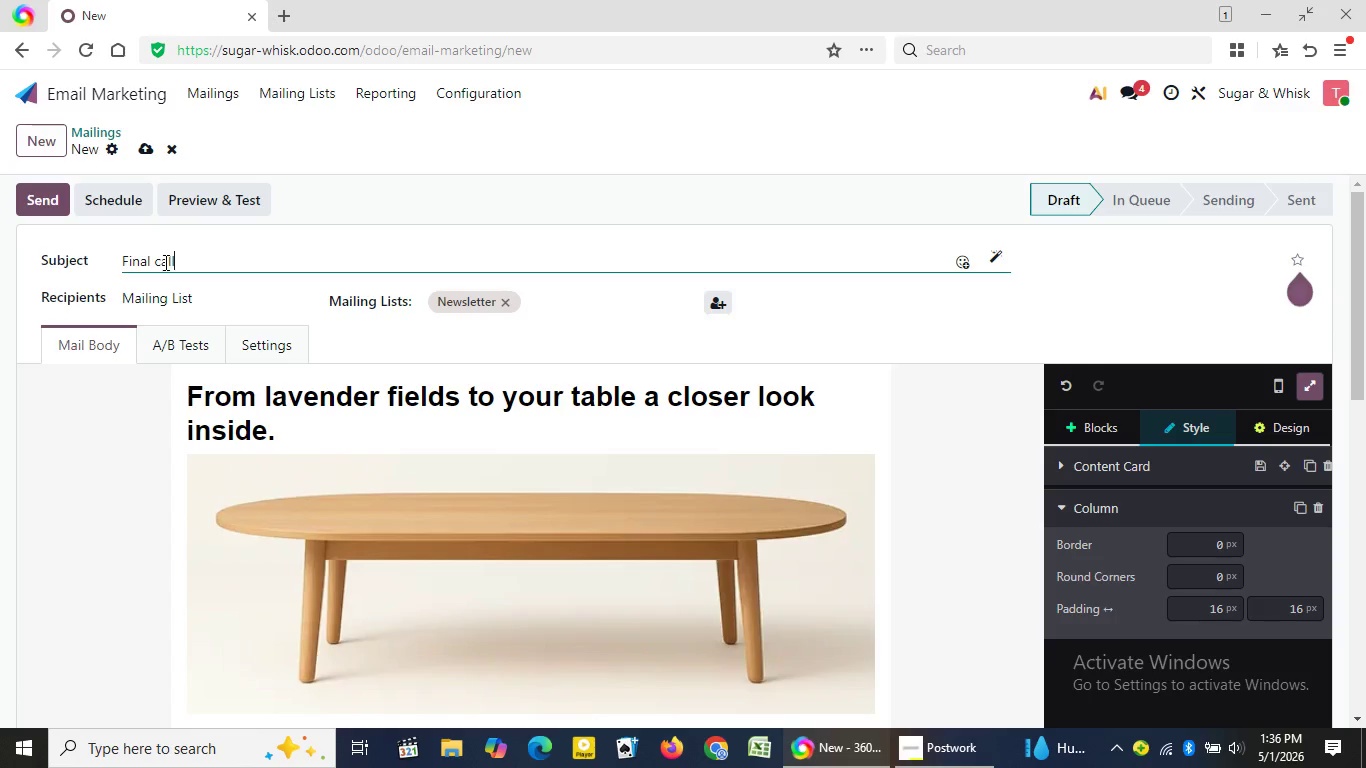 
wait(16.83)
 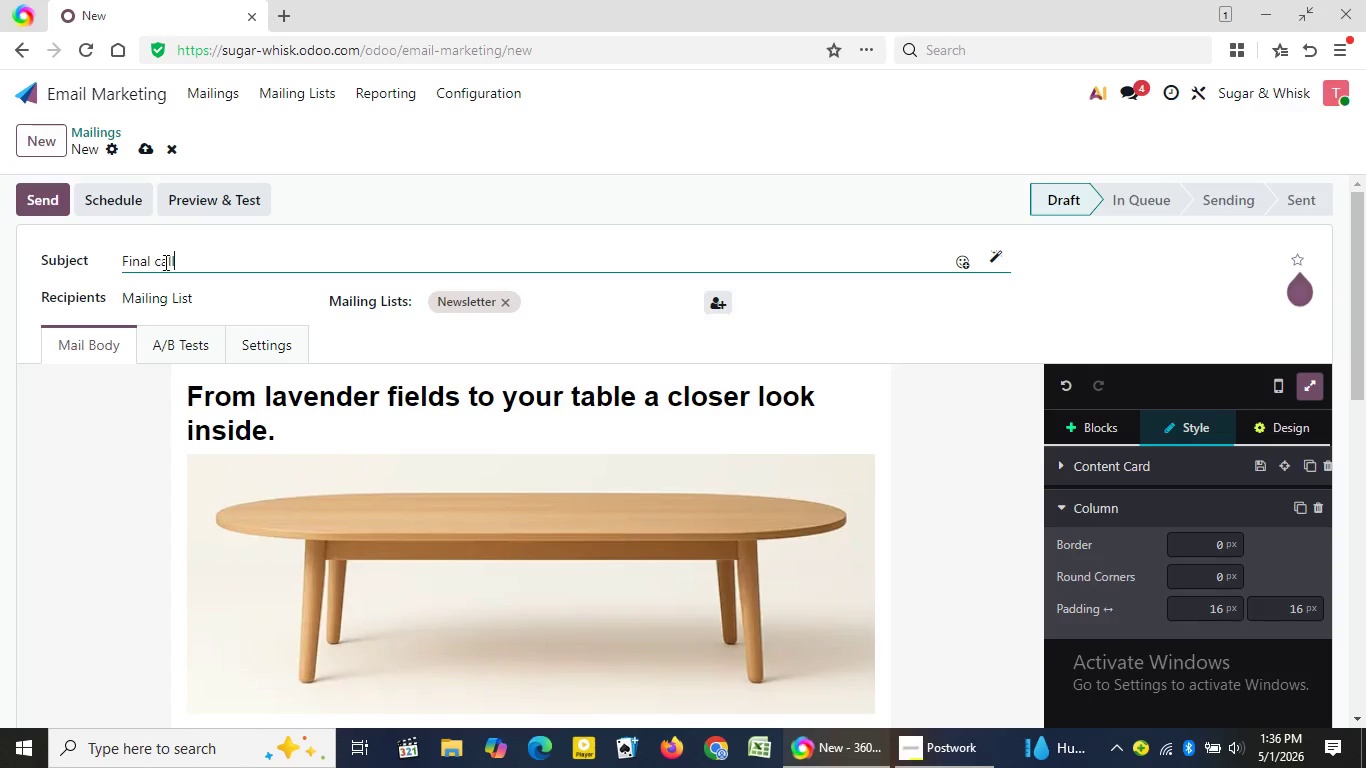 
type(, {{obj)
 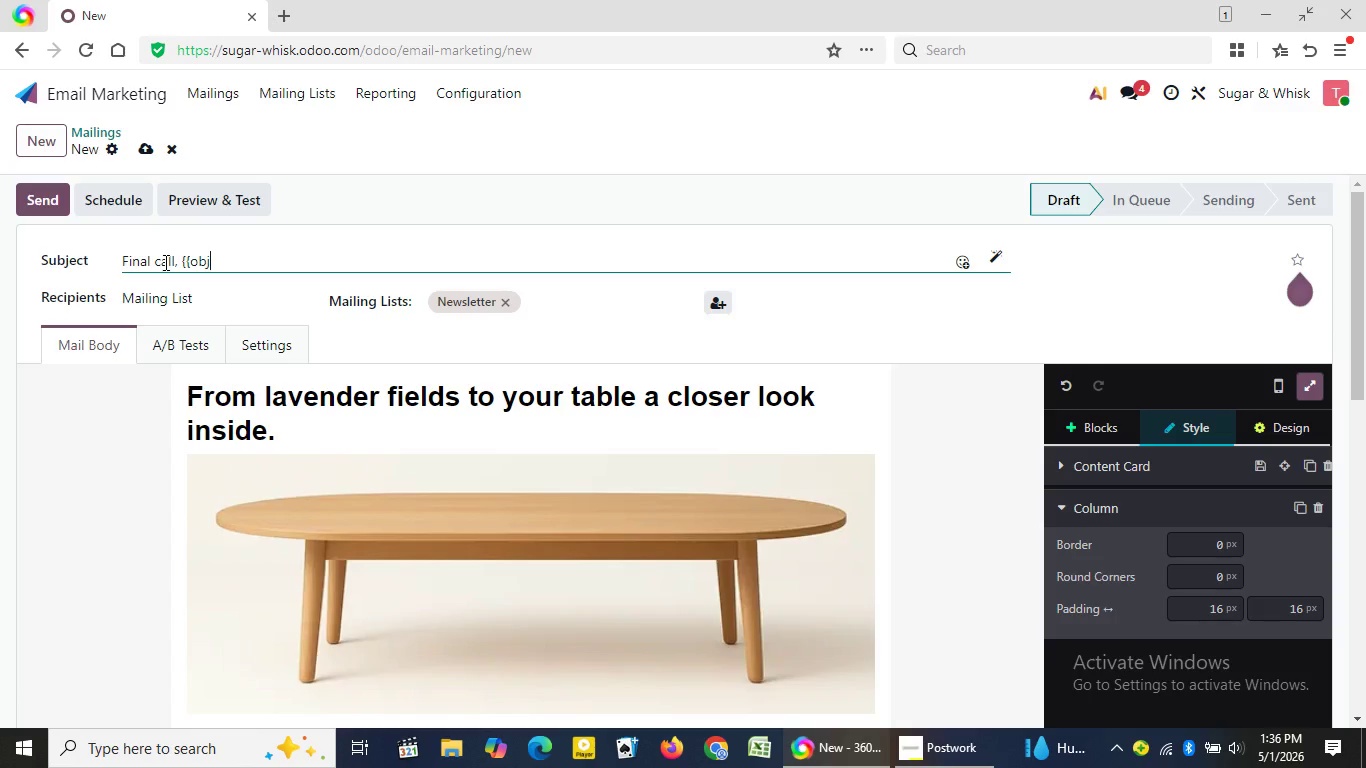 
type(ect.name)
 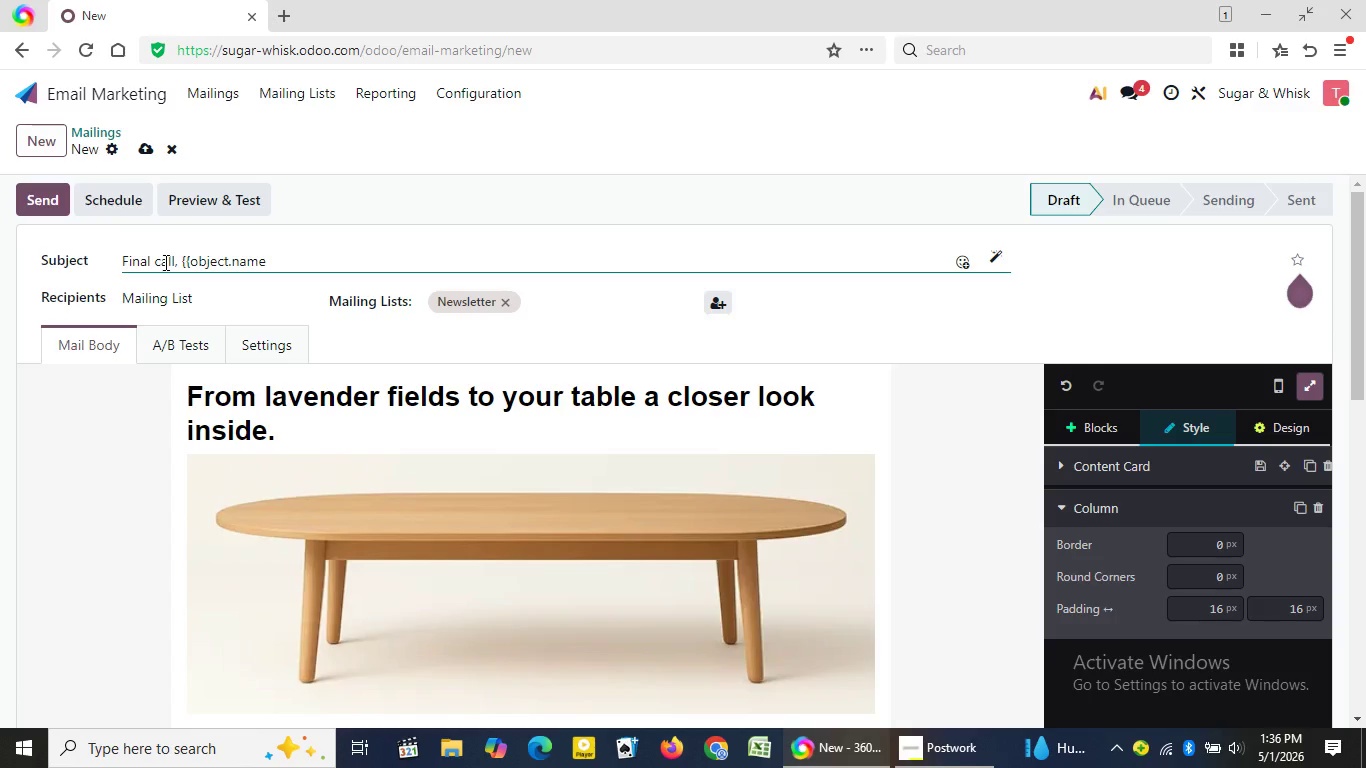 
wait(6.94)
 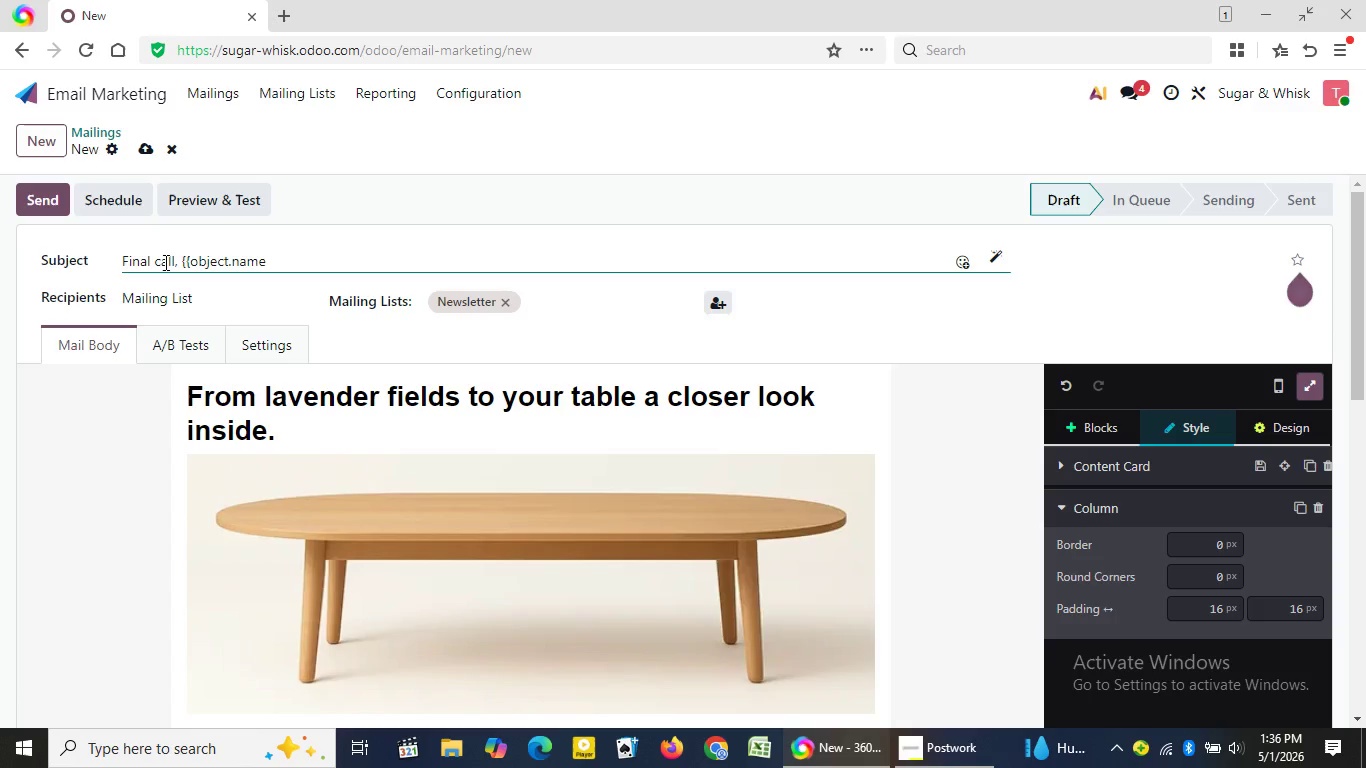 
key(Backspace)
key(Backspace)
key(Backspace)
key(Backspace)
key(Backspace)
key(Backspace)
key(Backspace)
key(Backspace)
key(Backspace)
key(Backspace)
key(Backspace)
key(Backspace)
key(Backspace)
key(Backspace)
key(Backspace)
key(Backspace)
key(Backspace)
key(Backspace)
key(Backspace)
key(Backspace)
key(Backspace)
key(Backspace)
key(Backspace)
key(Backspace)
key(Backspace)
type(The sto)
 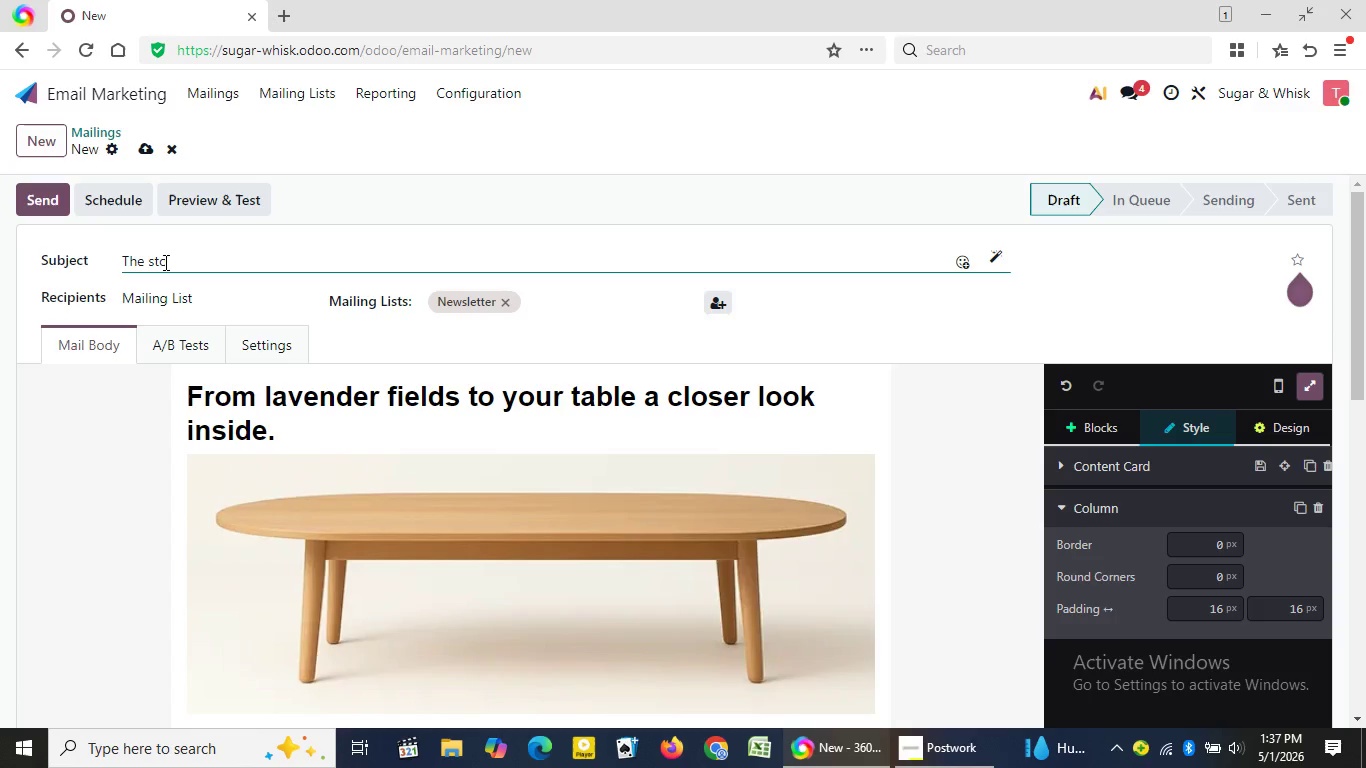 
wait(8.14)
 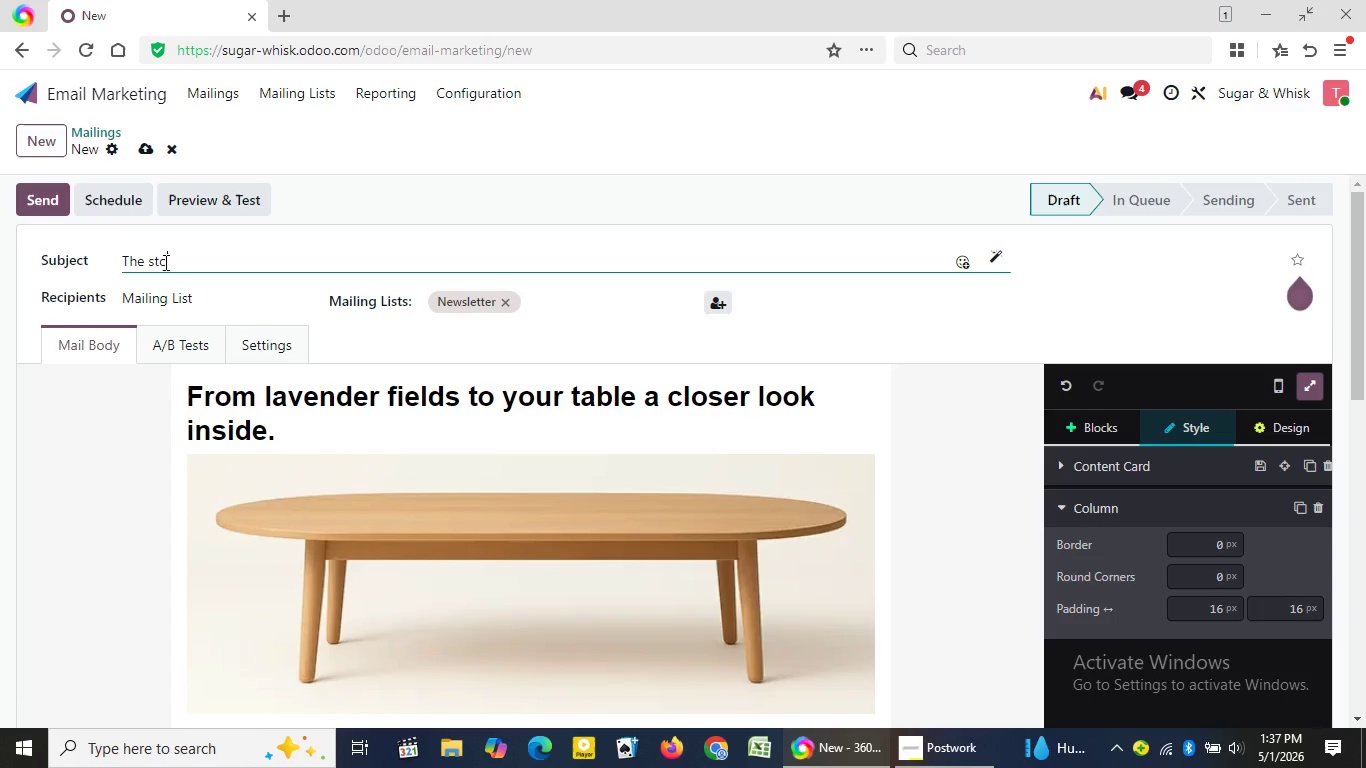 
type(ry )
 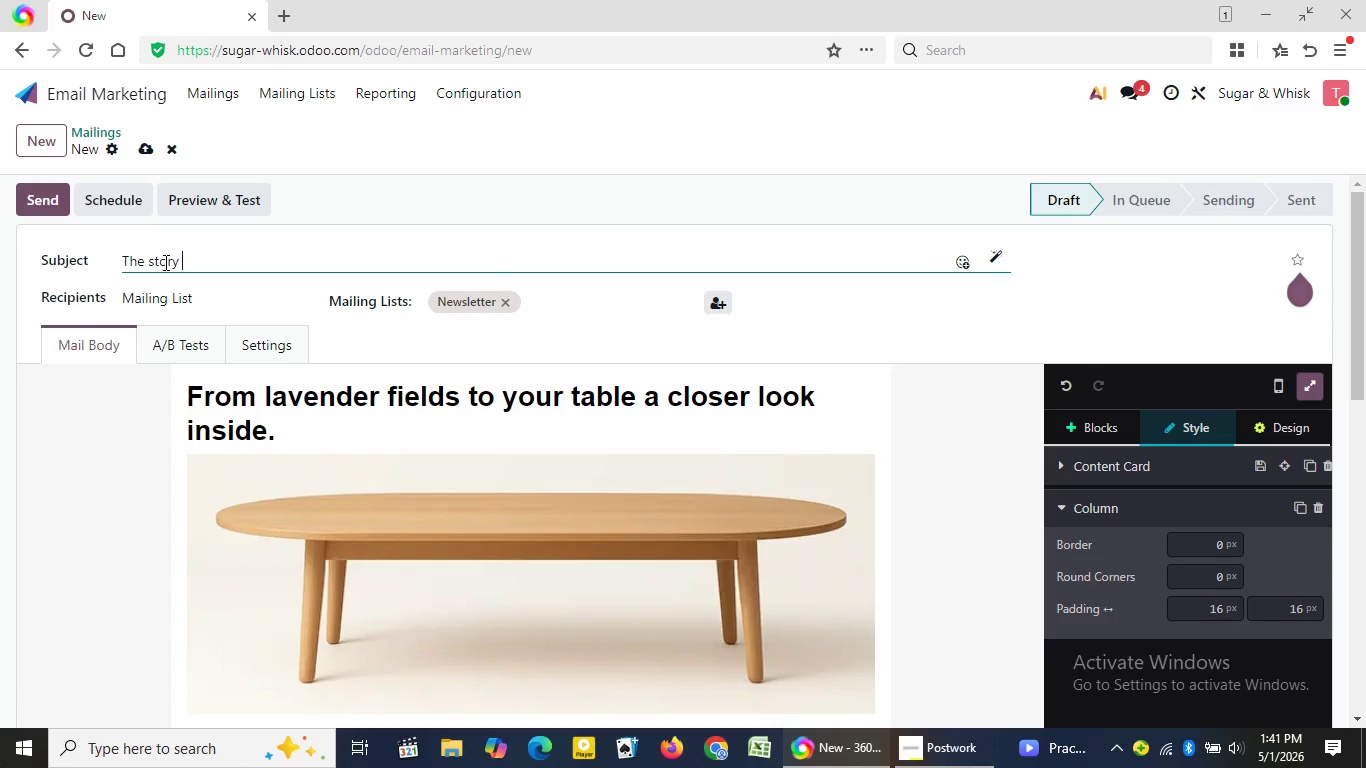 
wait(236.2)
 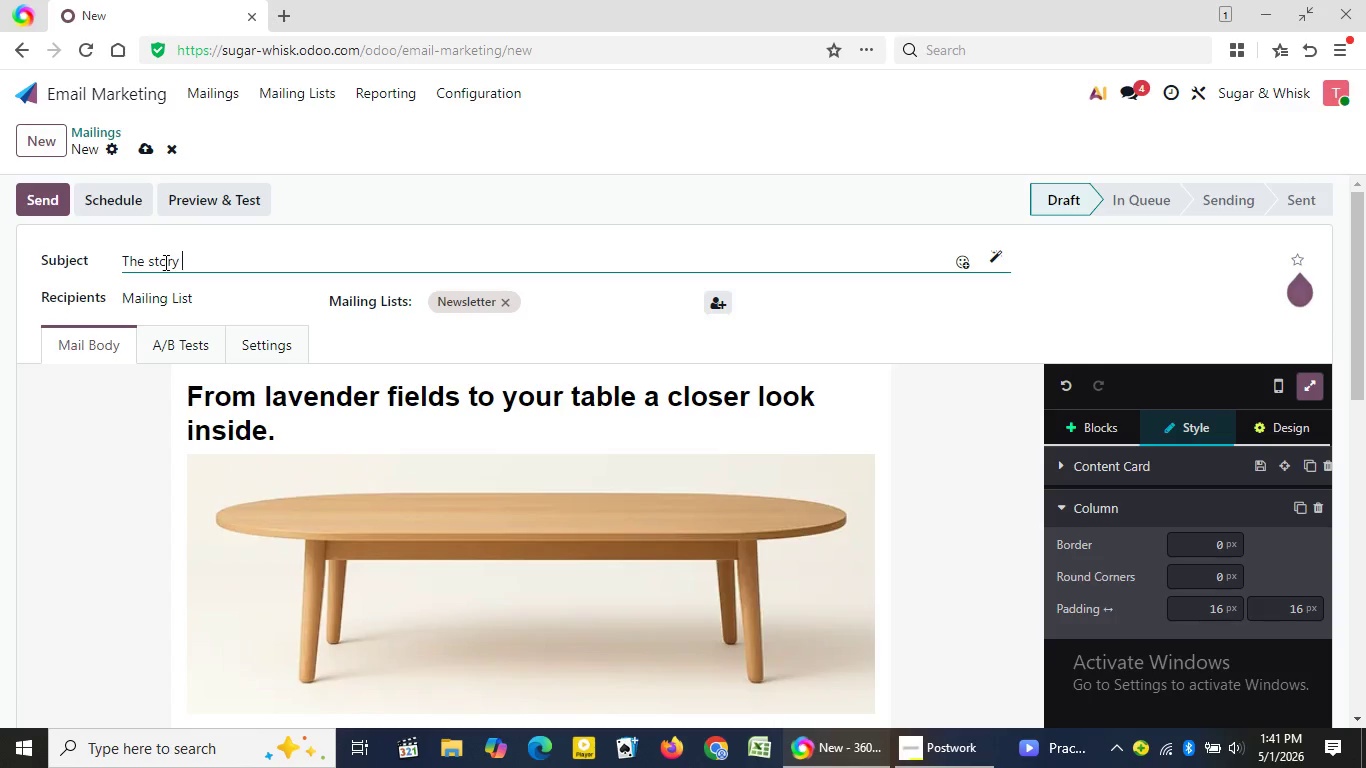 
type(be)
 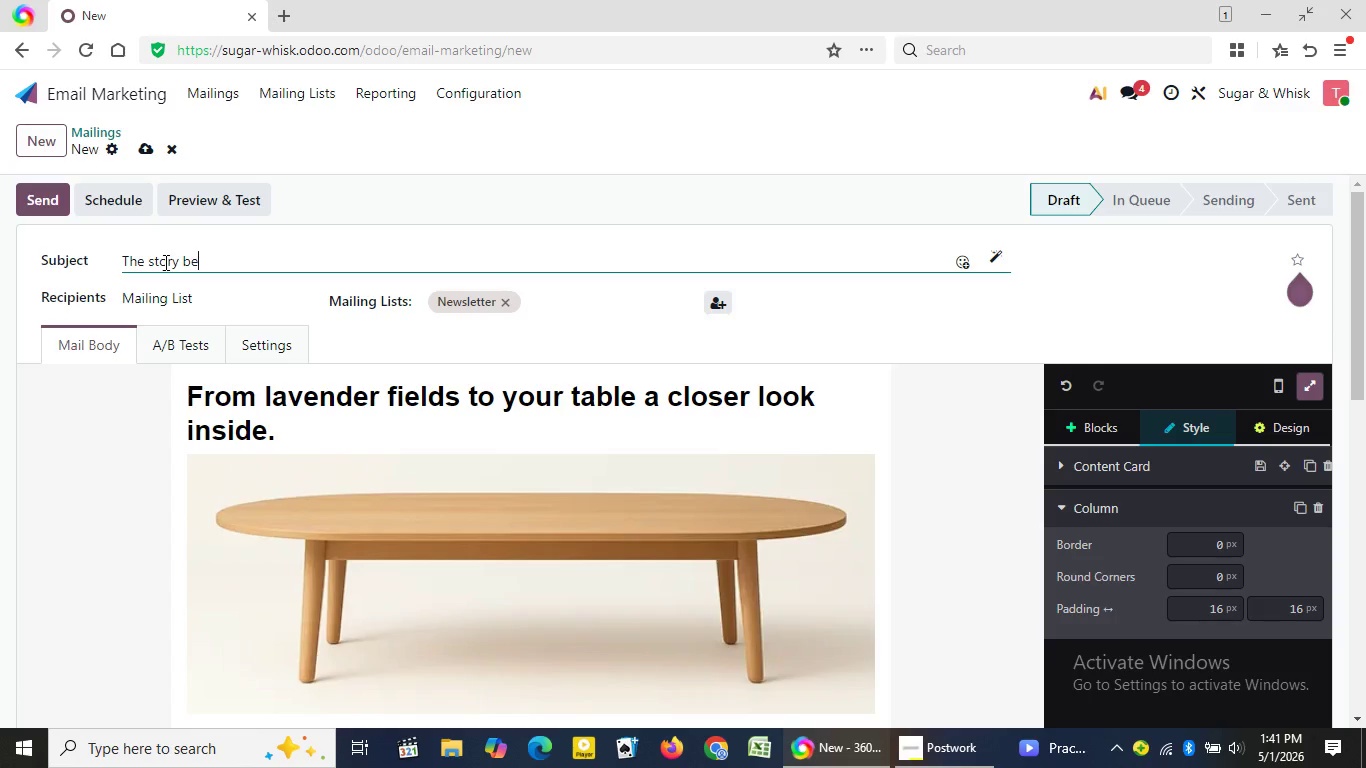 
type(hind )
 